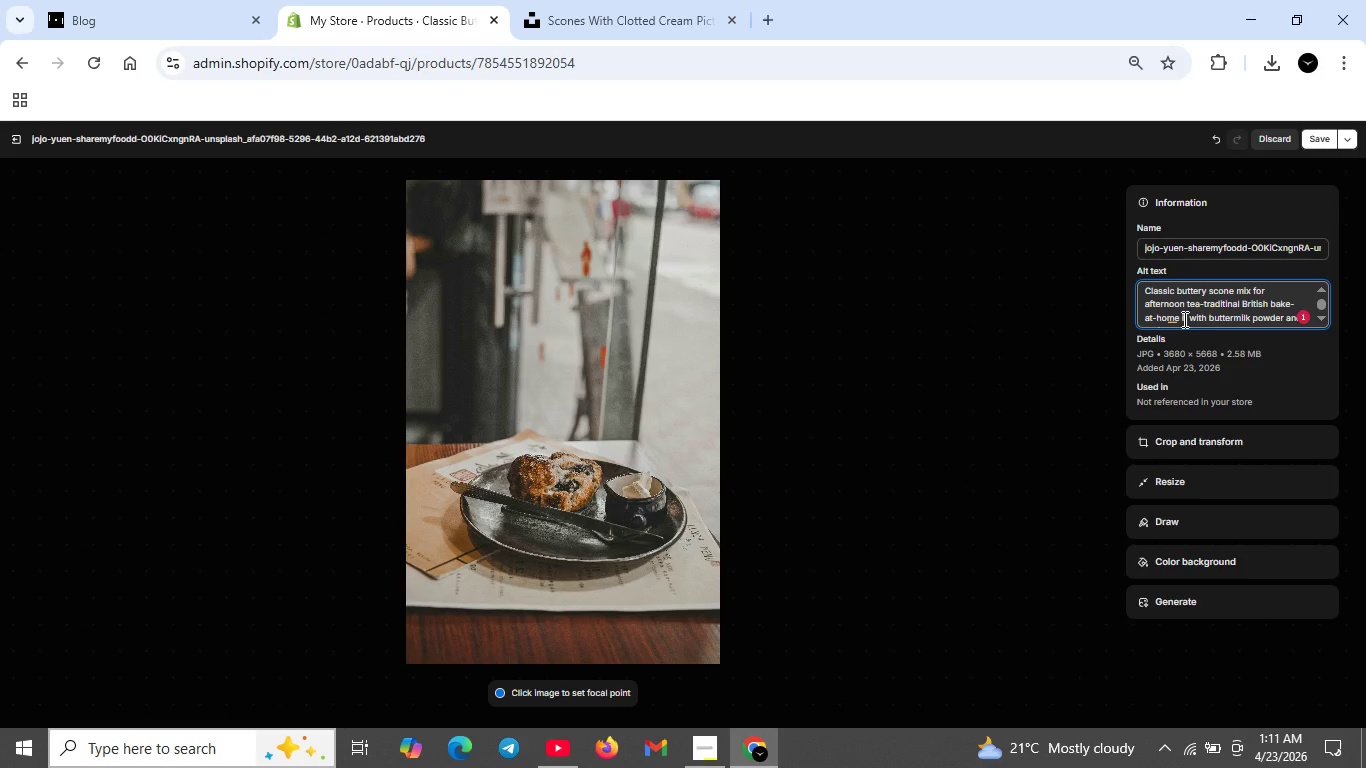 
key(Backspace)
 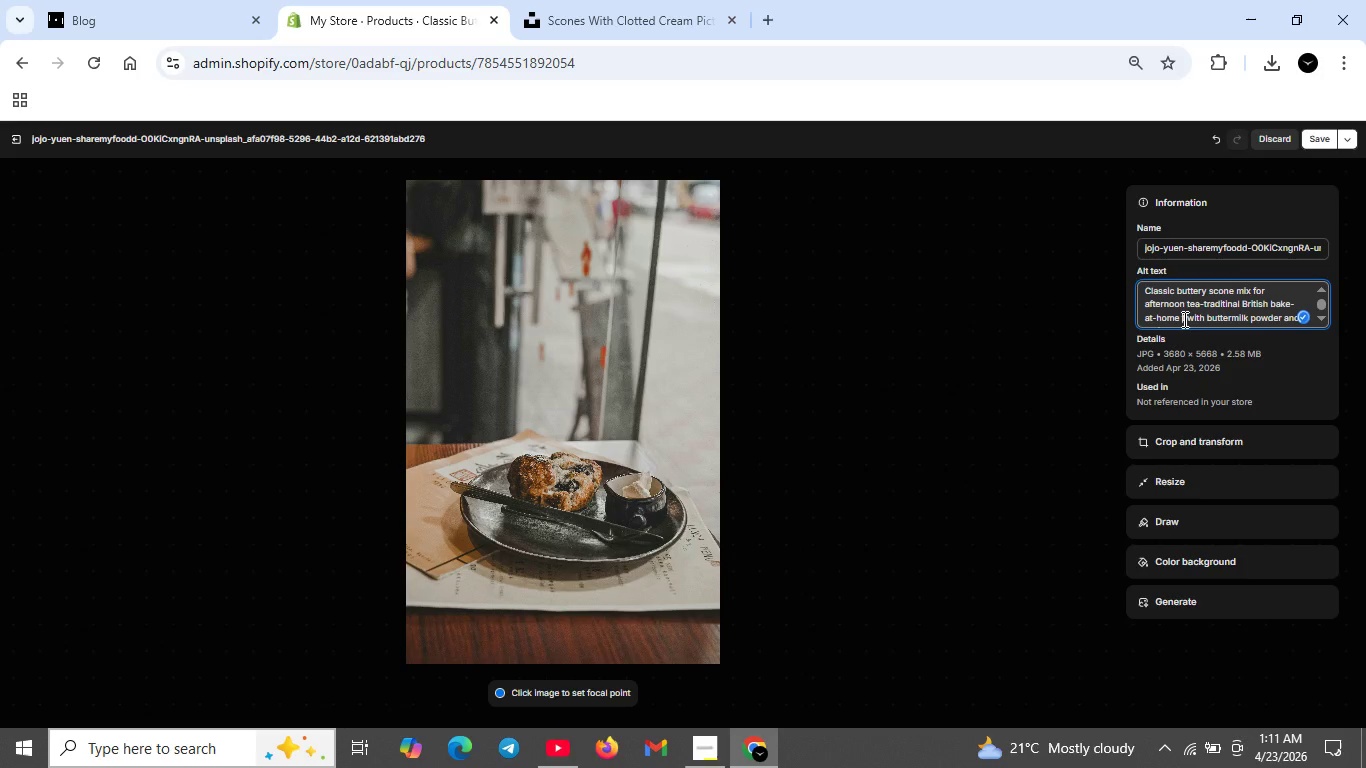 
key(Backspace)
 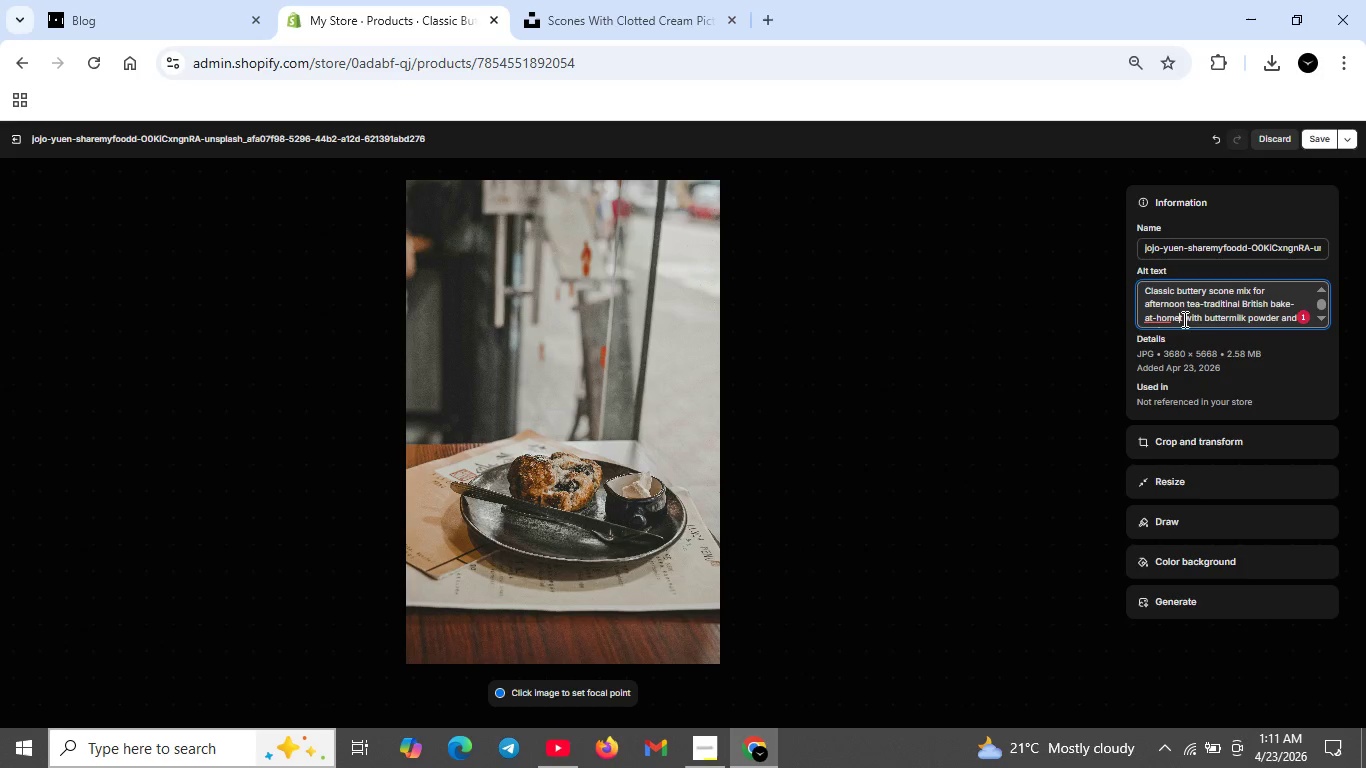 
wait(7.5)
 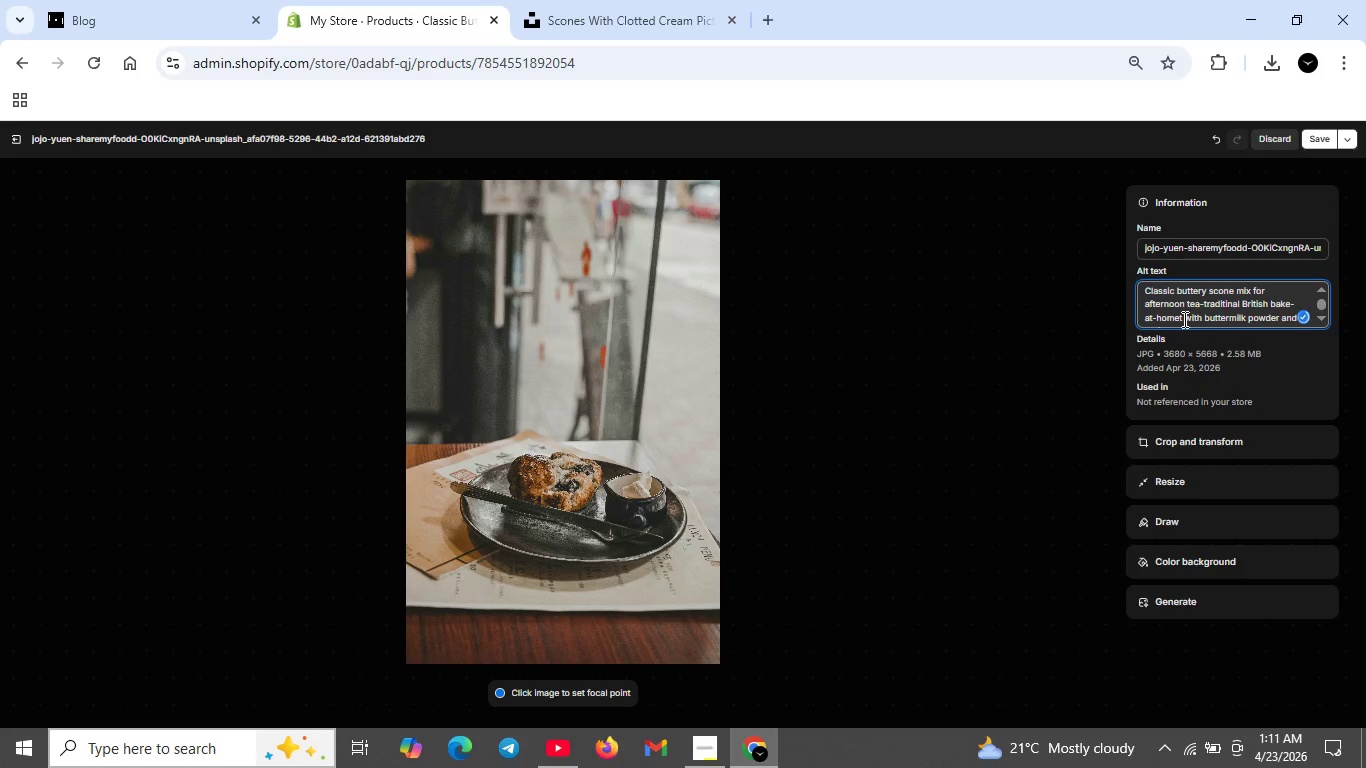 
key(ArrowRight)
 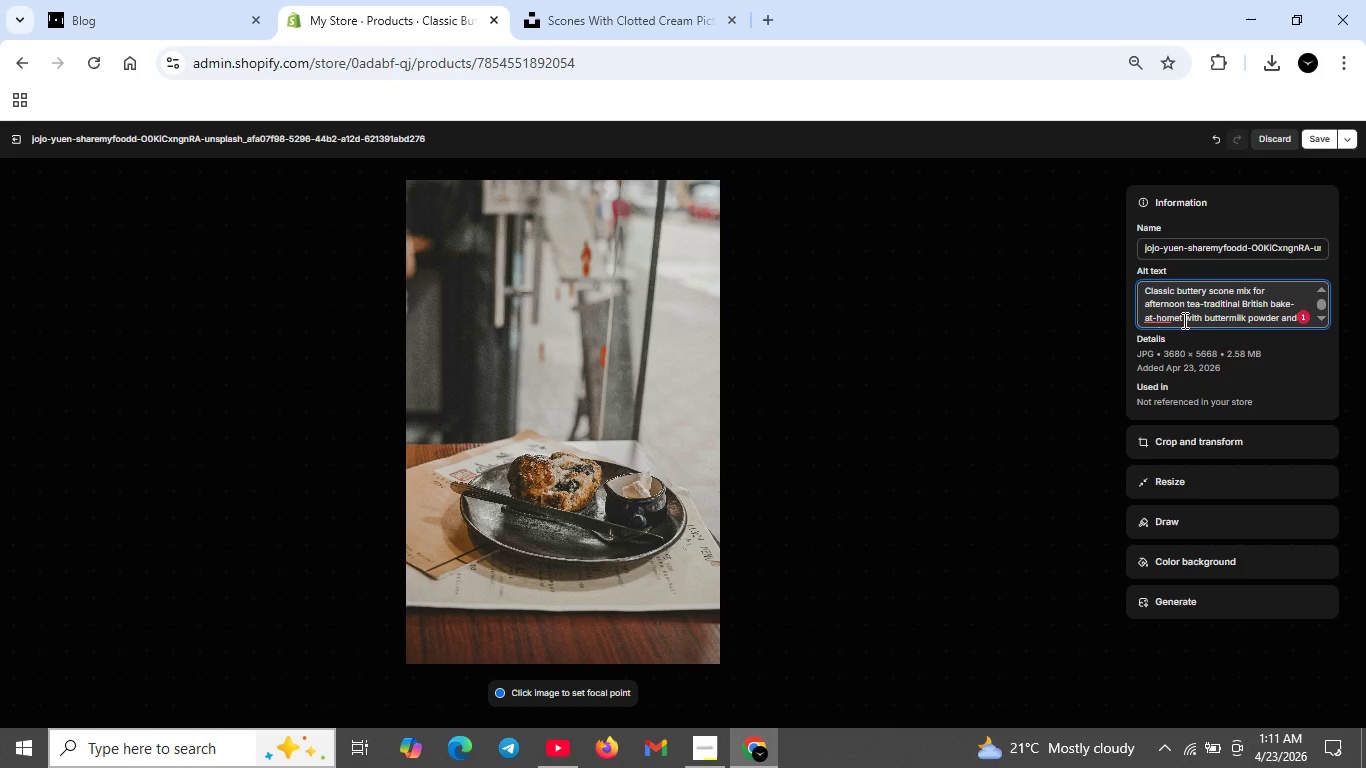 
key(Backspace)
type( kit)
 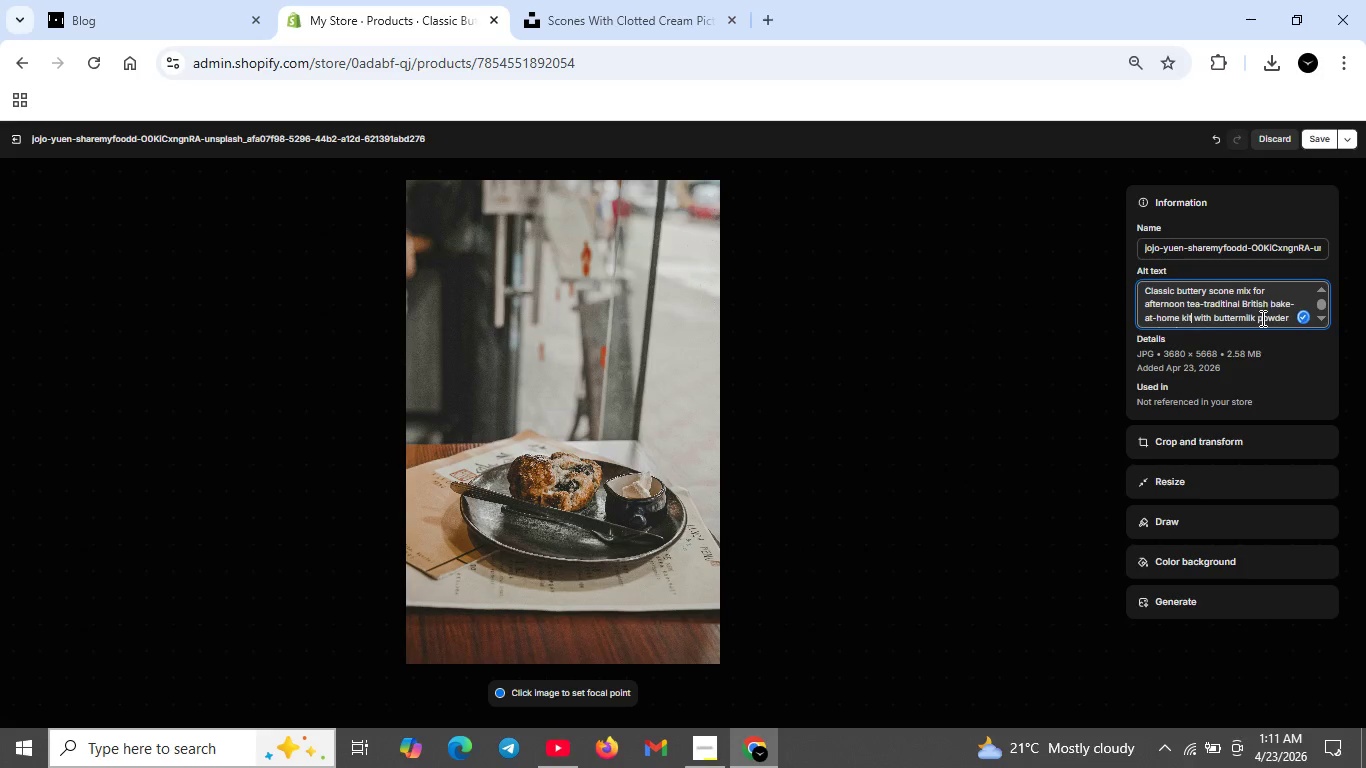 
scroll: coordinate [1230, 313], scroll_direction: up, amount: 3.0
 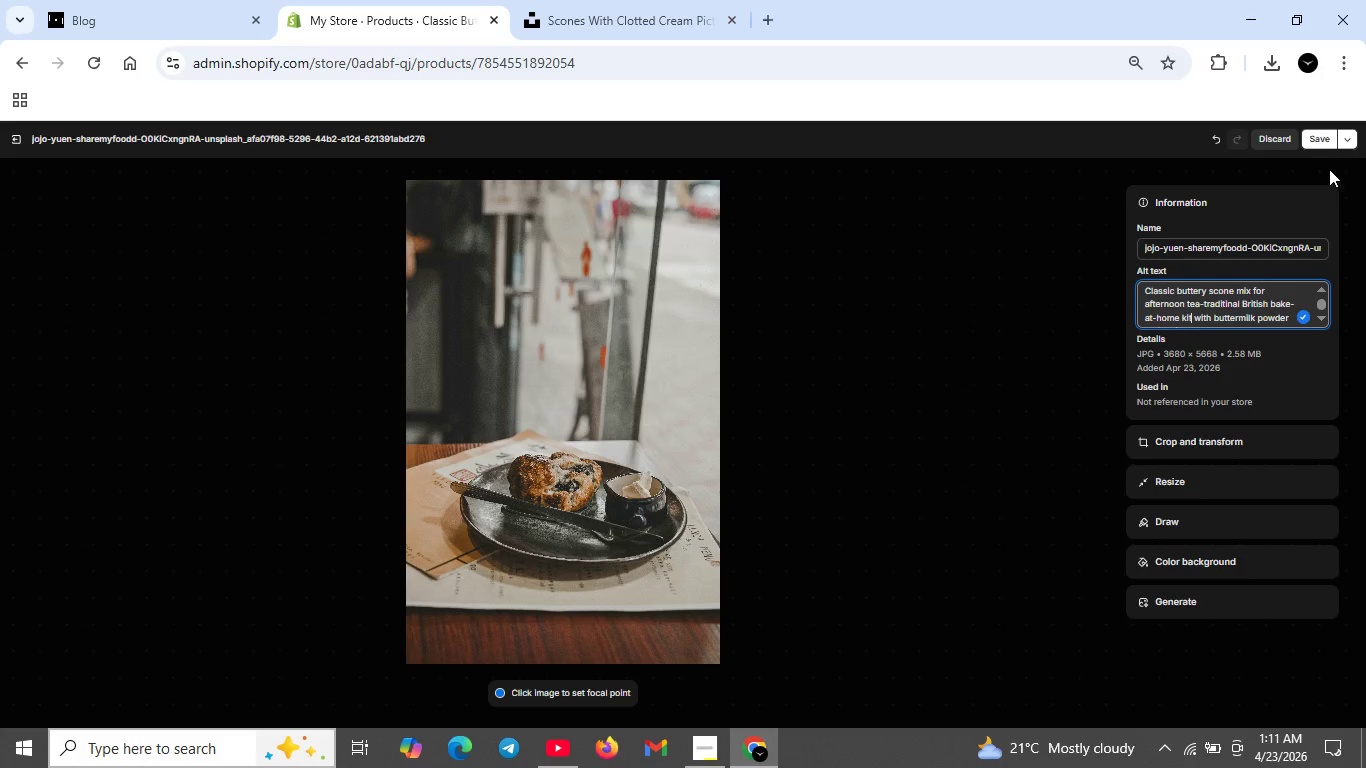 
left_click([1325, 139])
 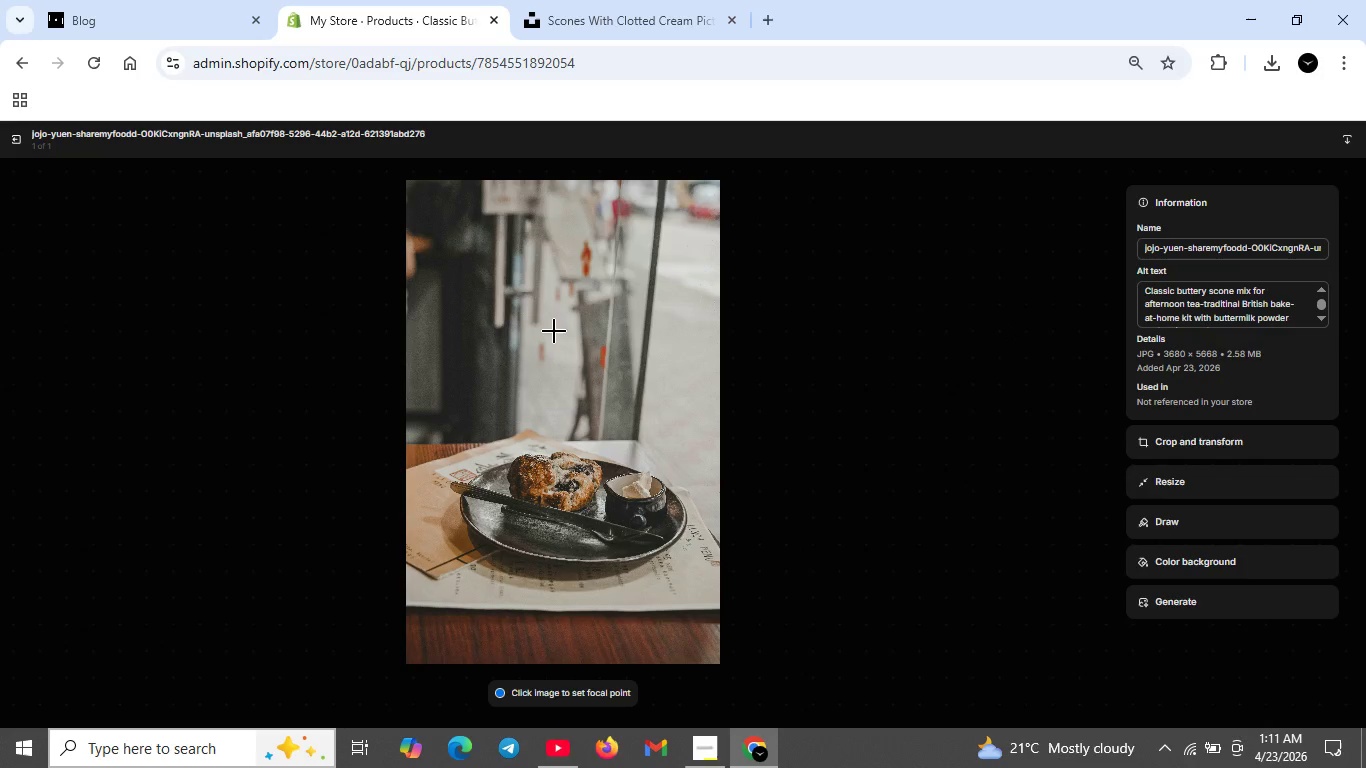 
wait(5.31)
 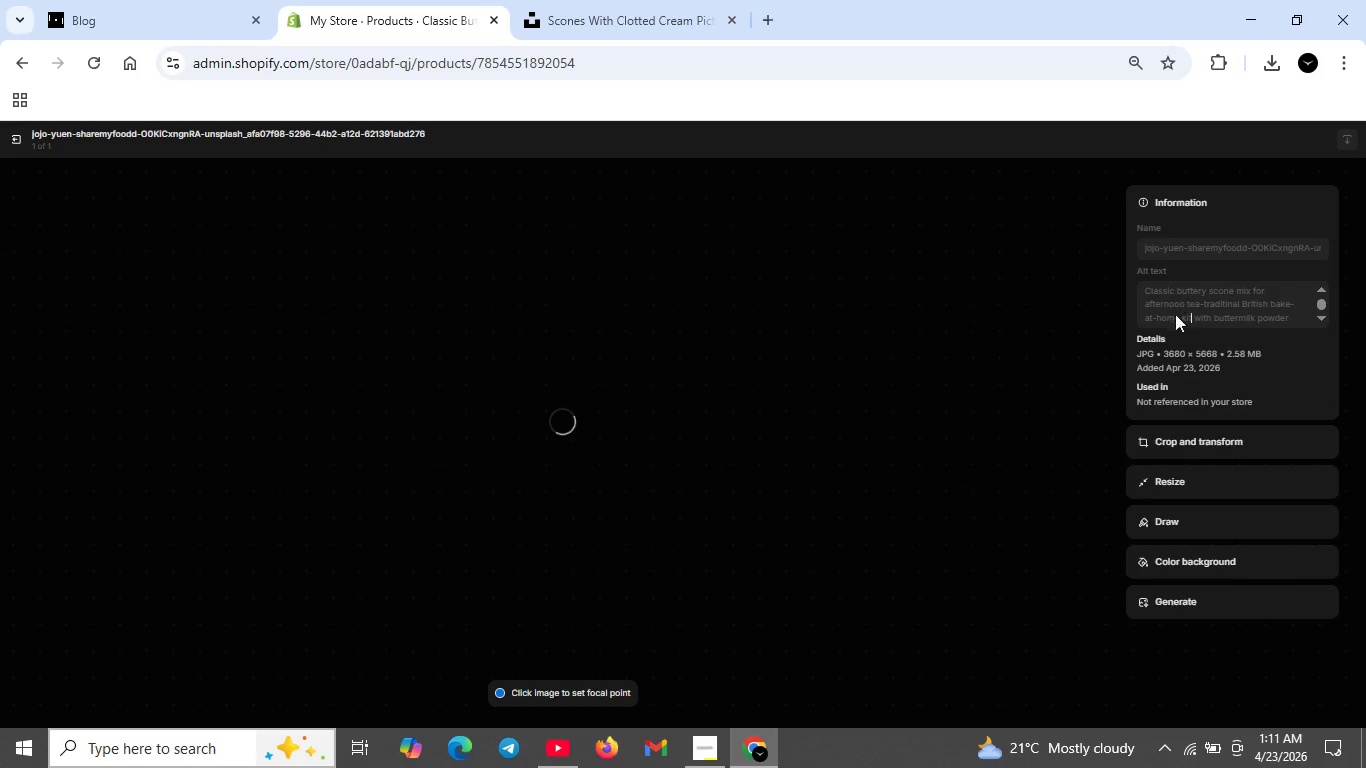 
left_click([20, 136])
 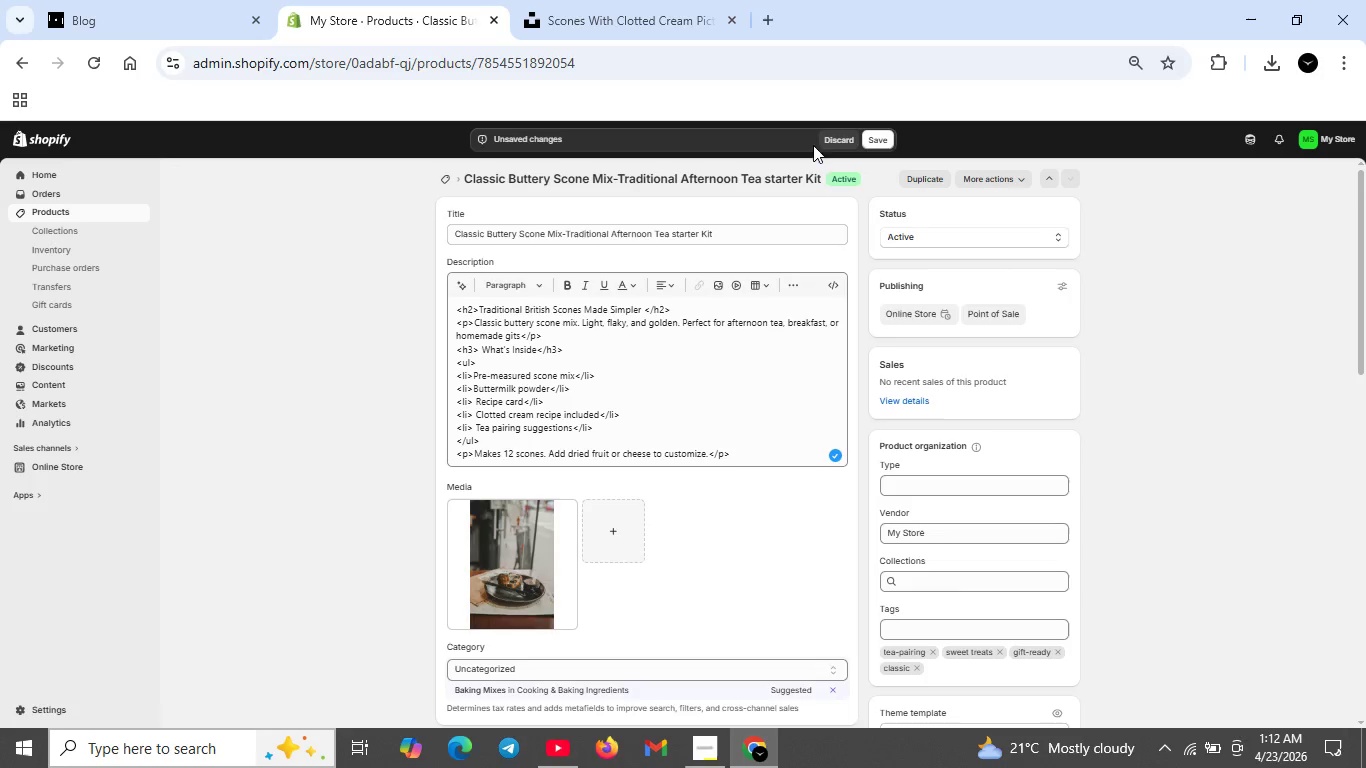 
left_click([871, 133])
 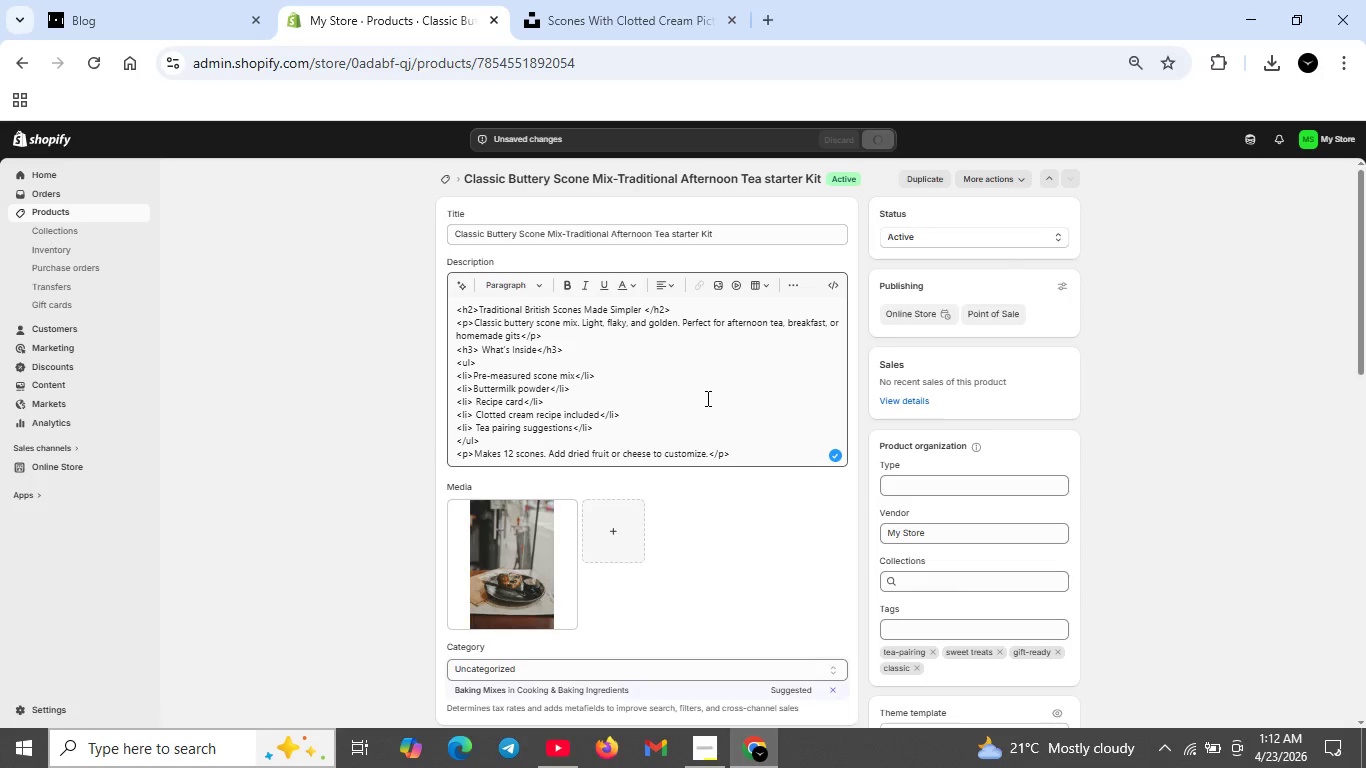 
wait(5.76)
 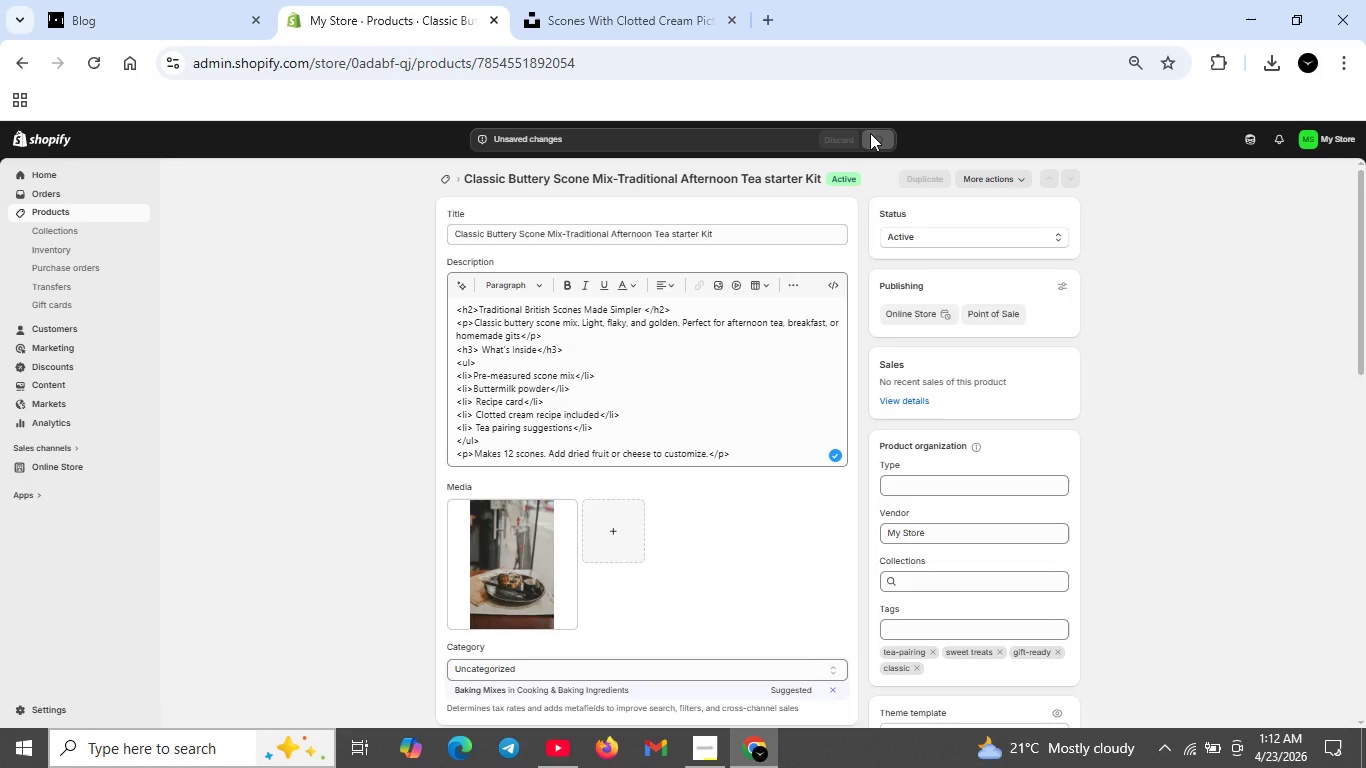 
scroll: coordinate [640, 401], scroll_direction: up, amount: 4.0
 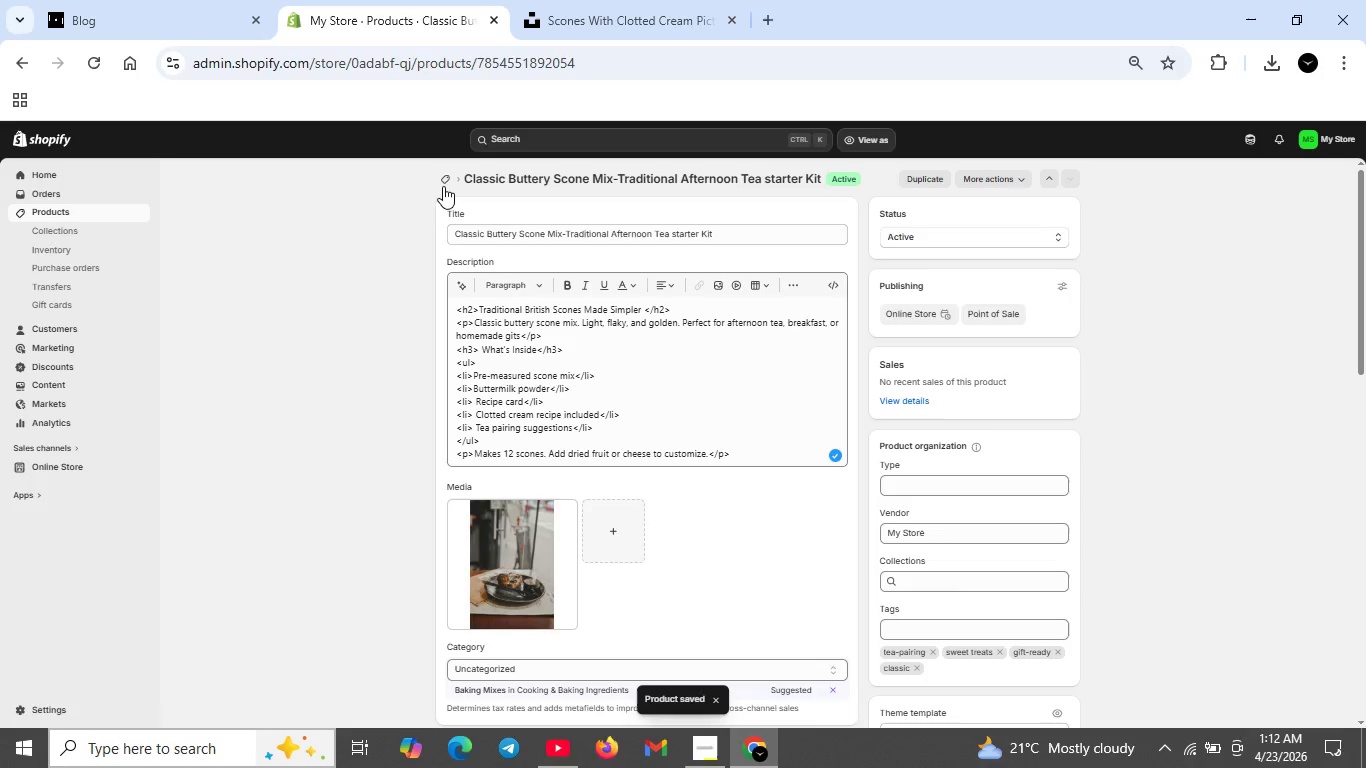 
left_click([443, 186])
 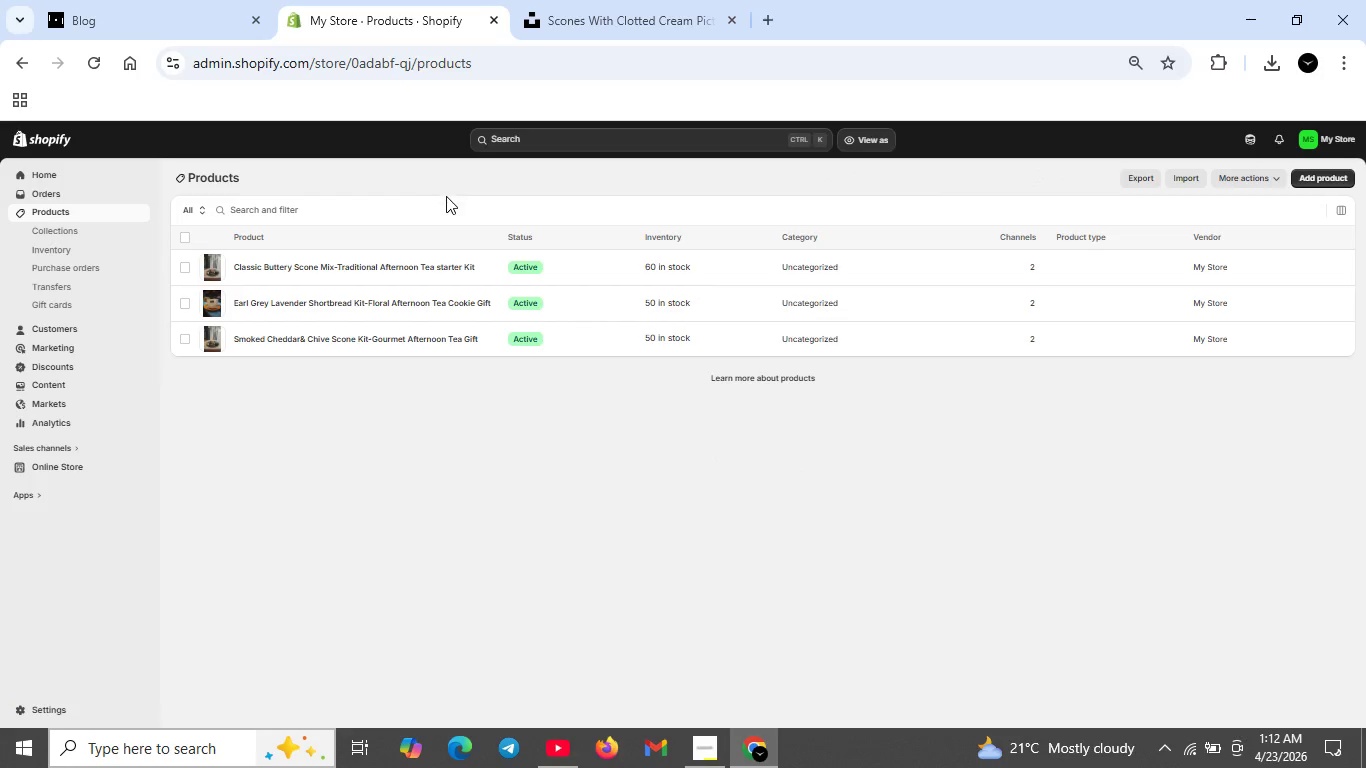 
left_click([373, 300])
 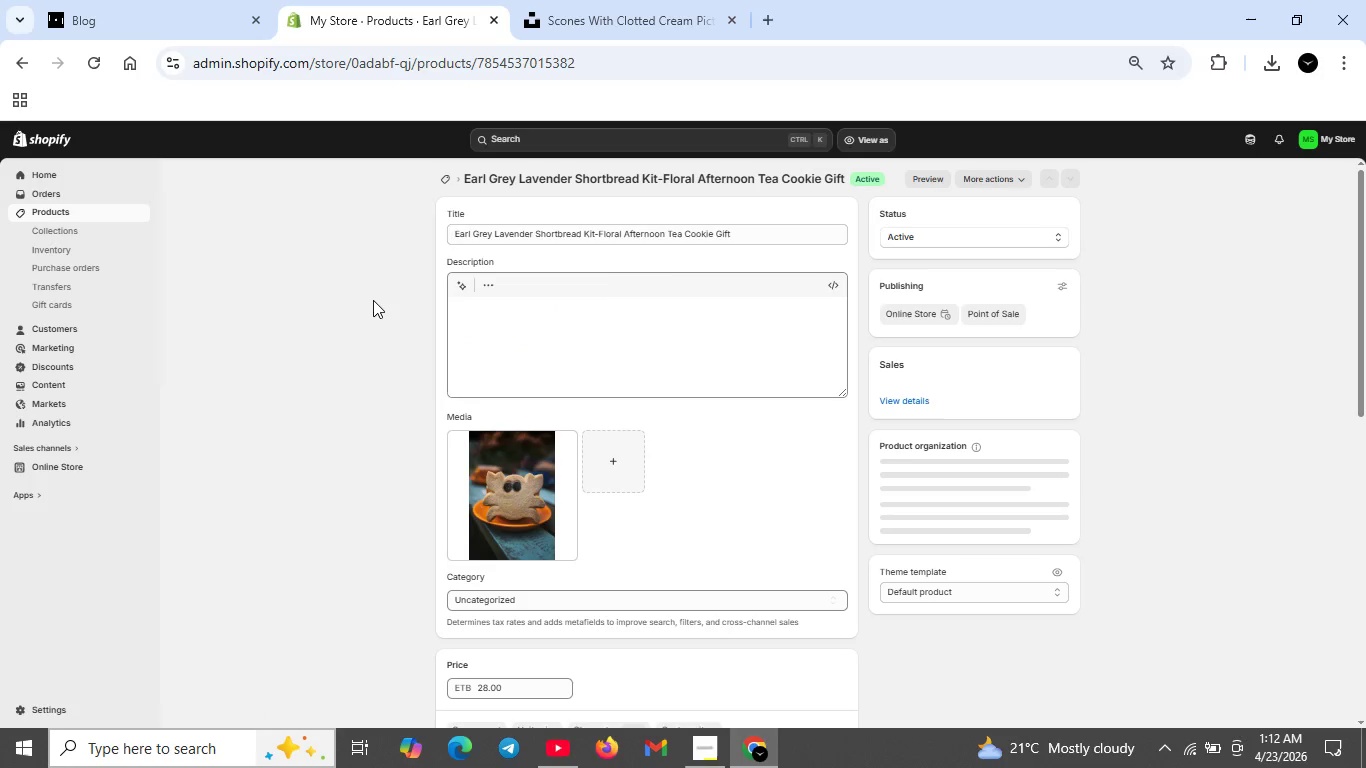 
scroll: coordinate [592, 603], scroll_direction: down, amount: 11.0
 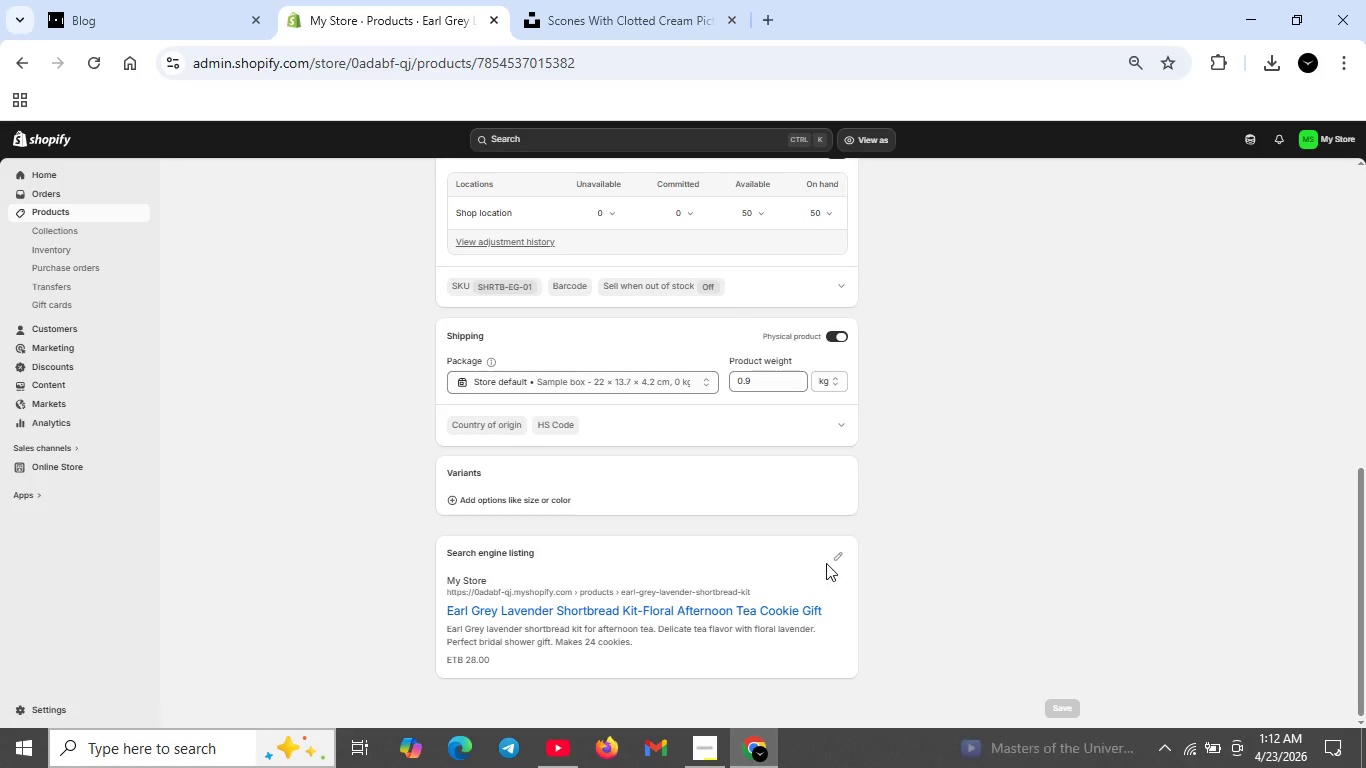 
left_click([839, 557])
 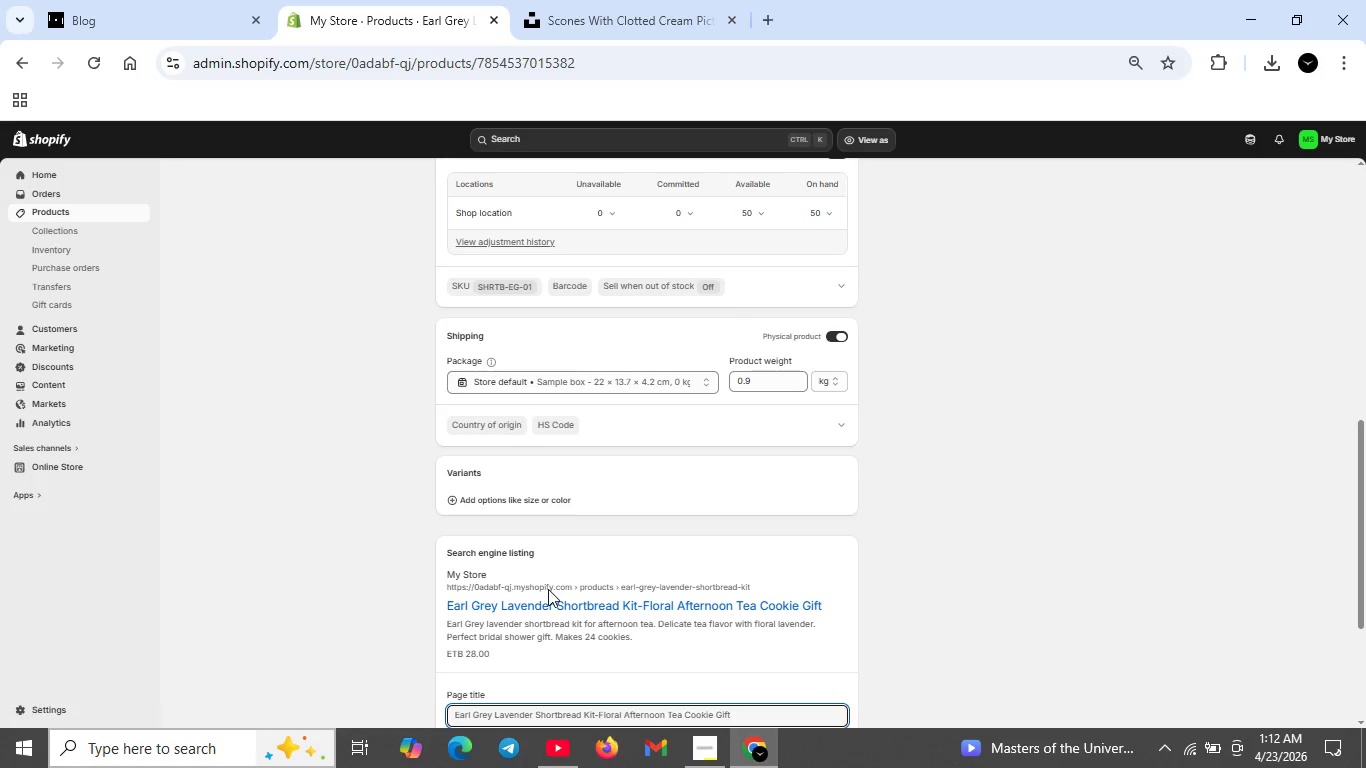 
scroll: coordinate [547, 589], scroll_direction: down, amount: 3.0
 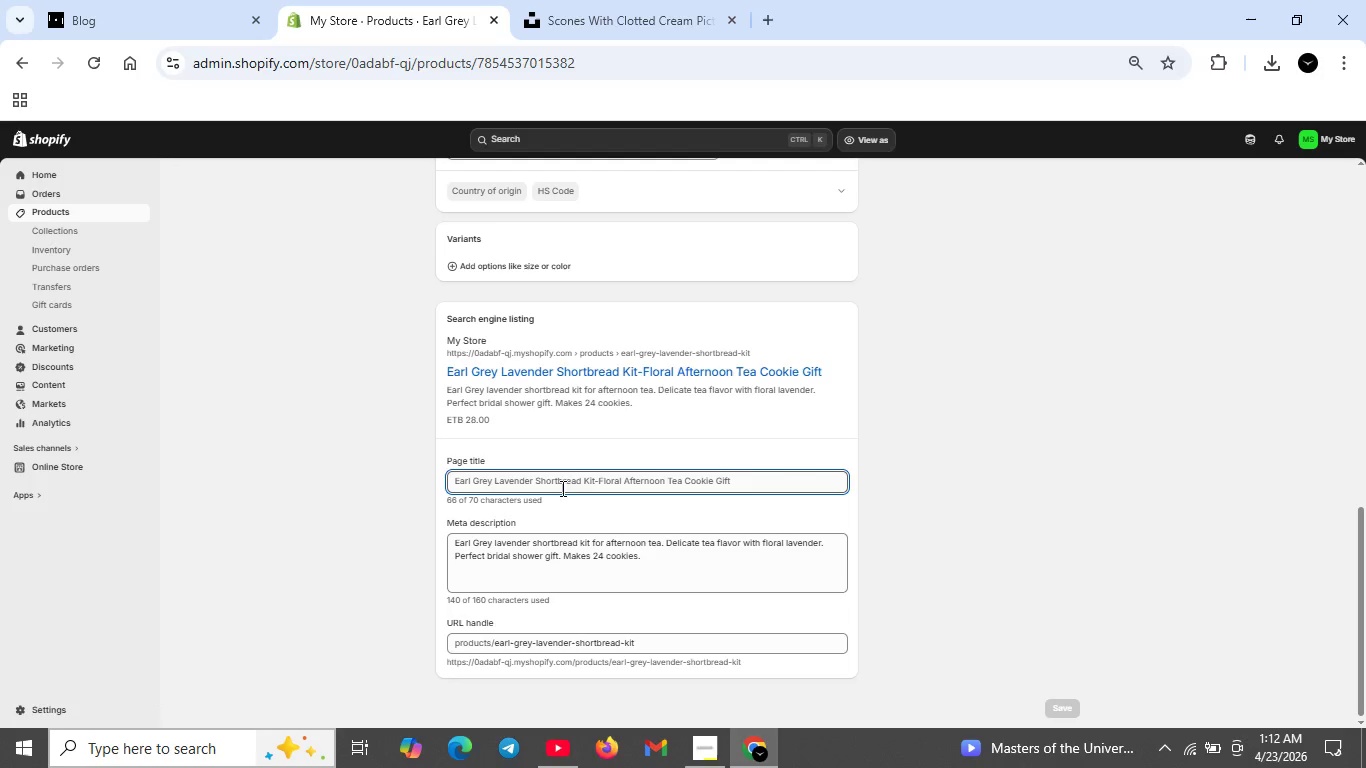 
left_click([598, 482])
 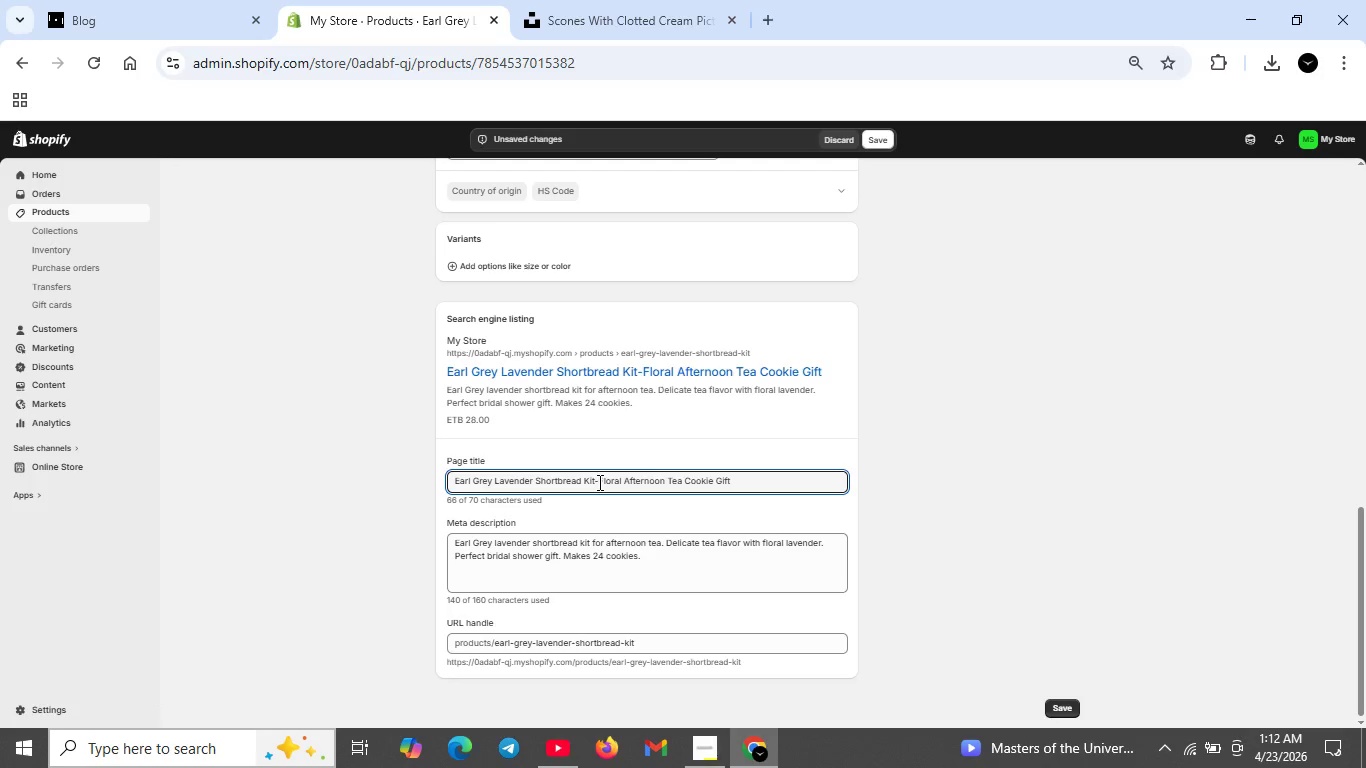 
key(Backspace)
 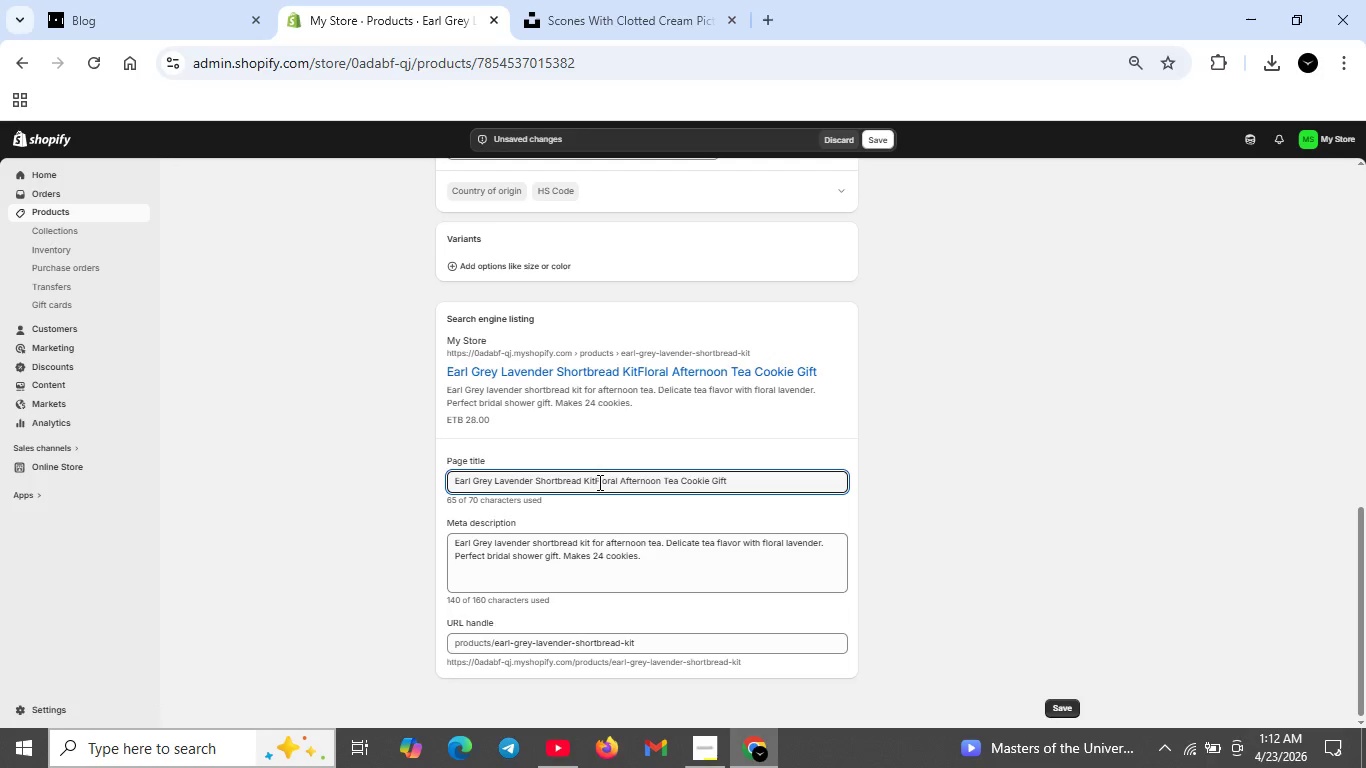 
key(Shift+Backslash)
 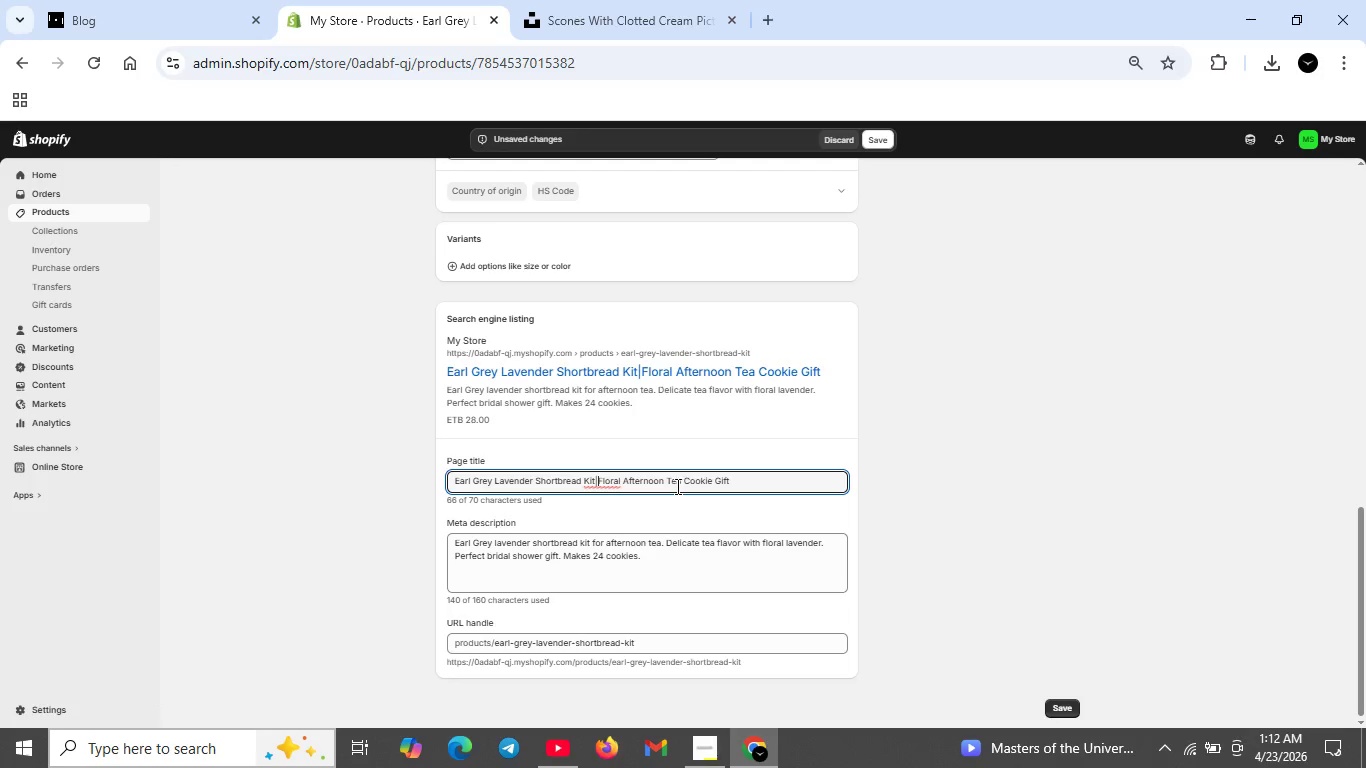 
key(Space)
 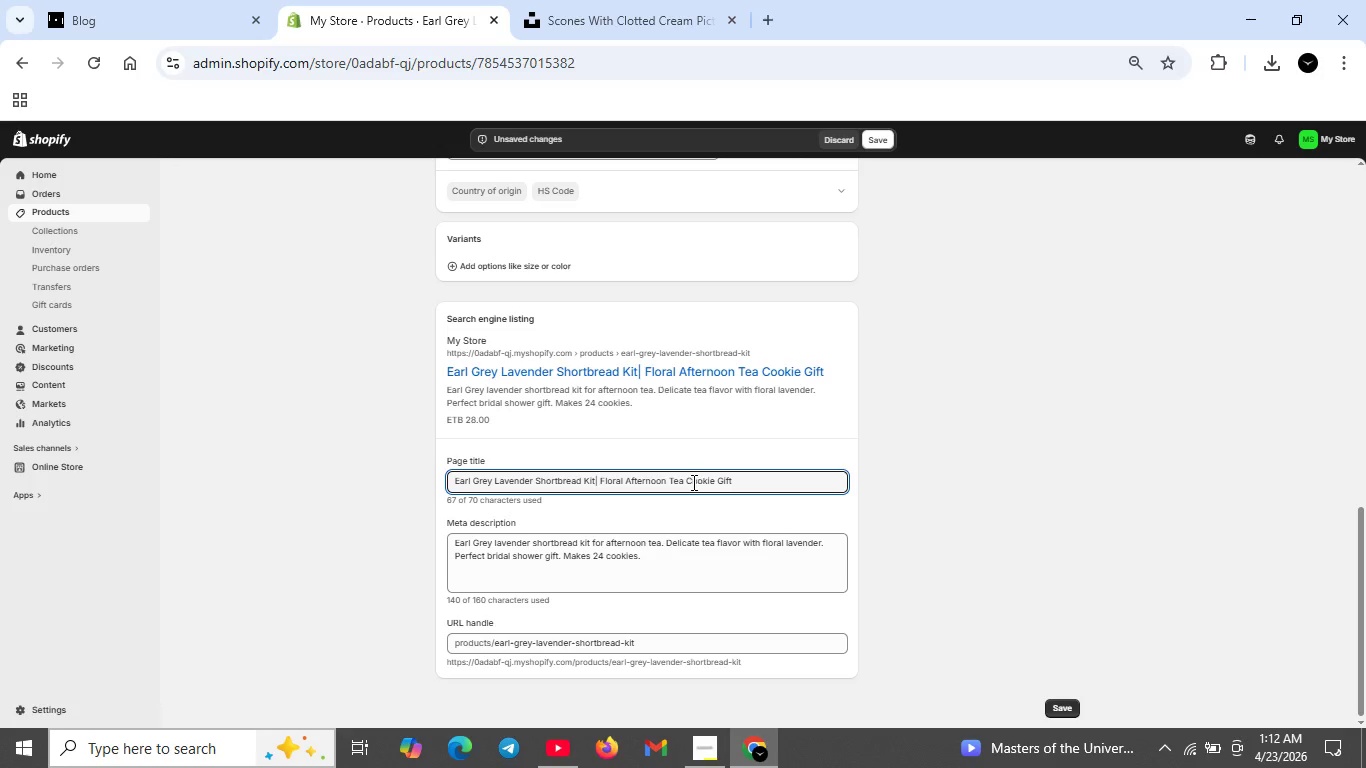 
left_click_drag(start_coordinate=[685, 482], to_coordinate=[715, 484])
 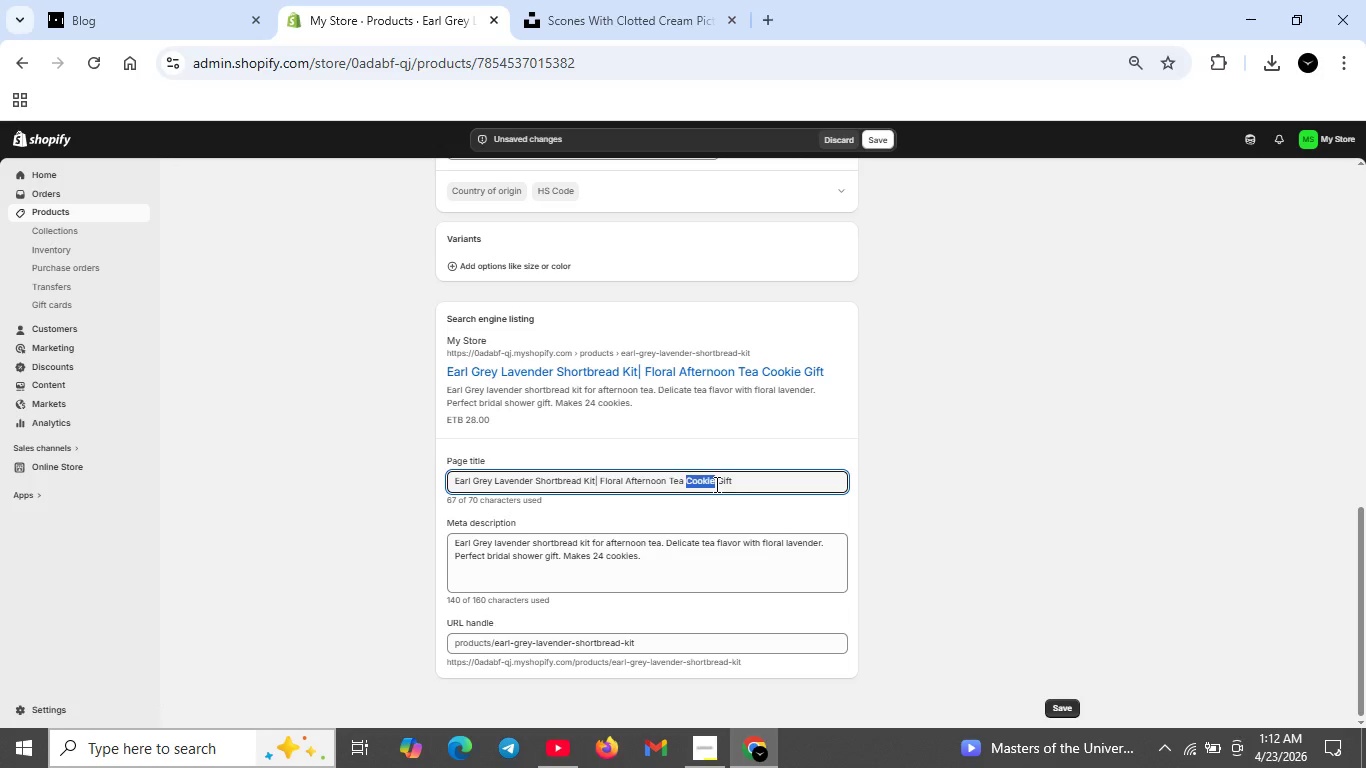 
key(Backspace)
 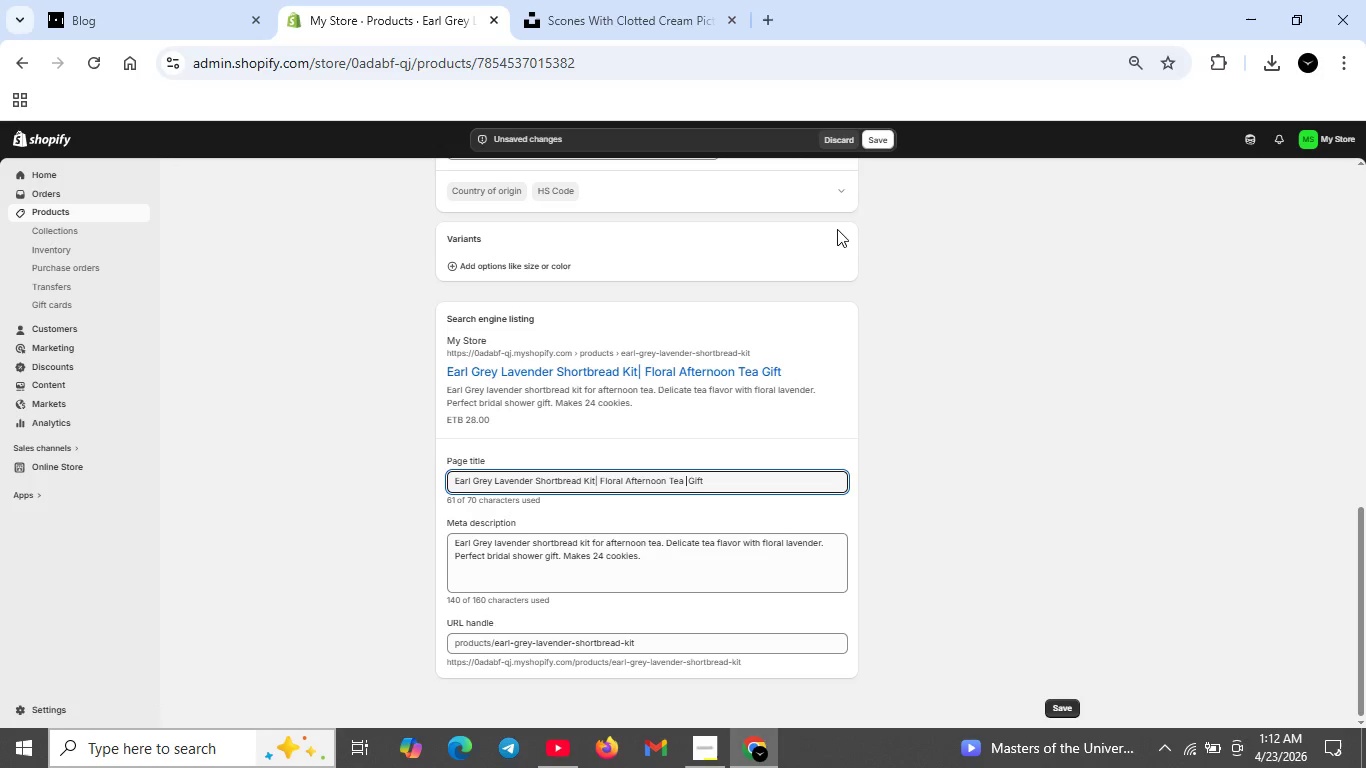 
left_click([878, 138])
 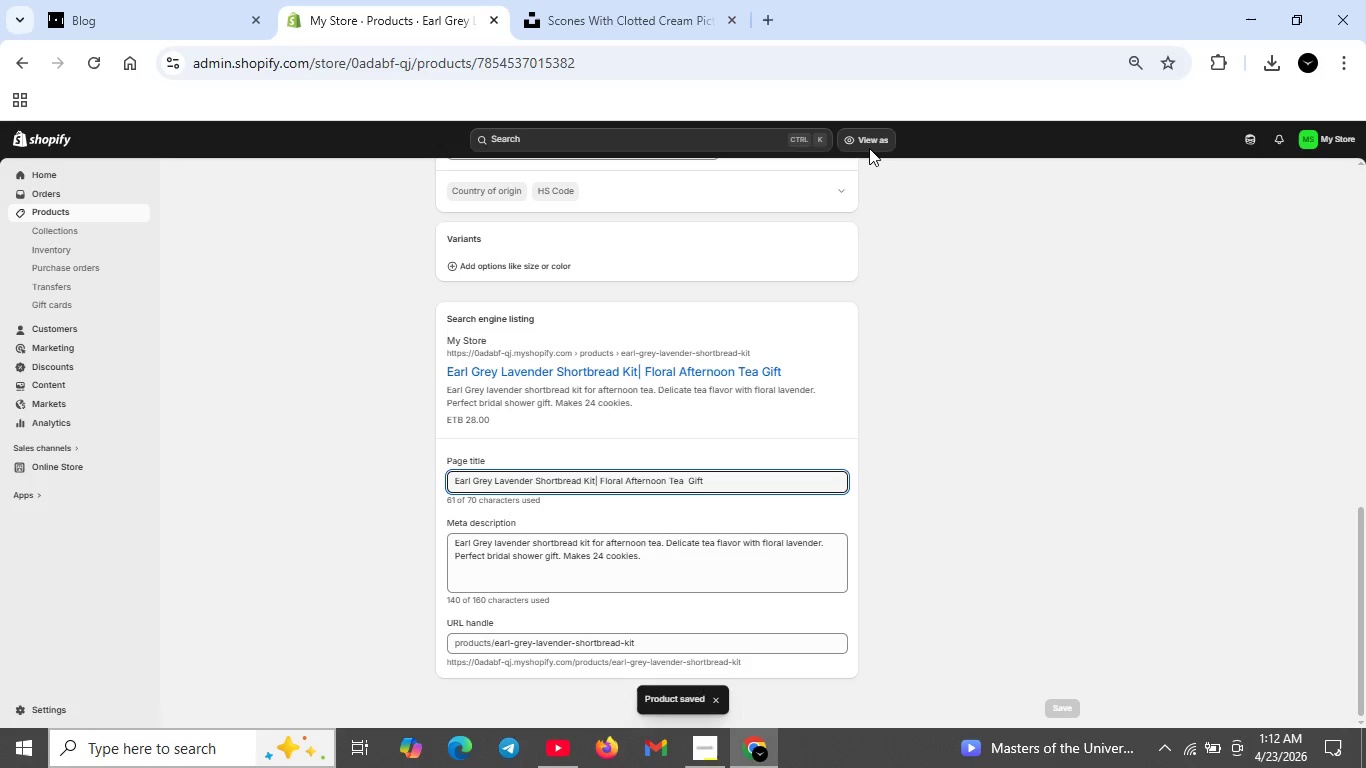 
wait(7.25)
 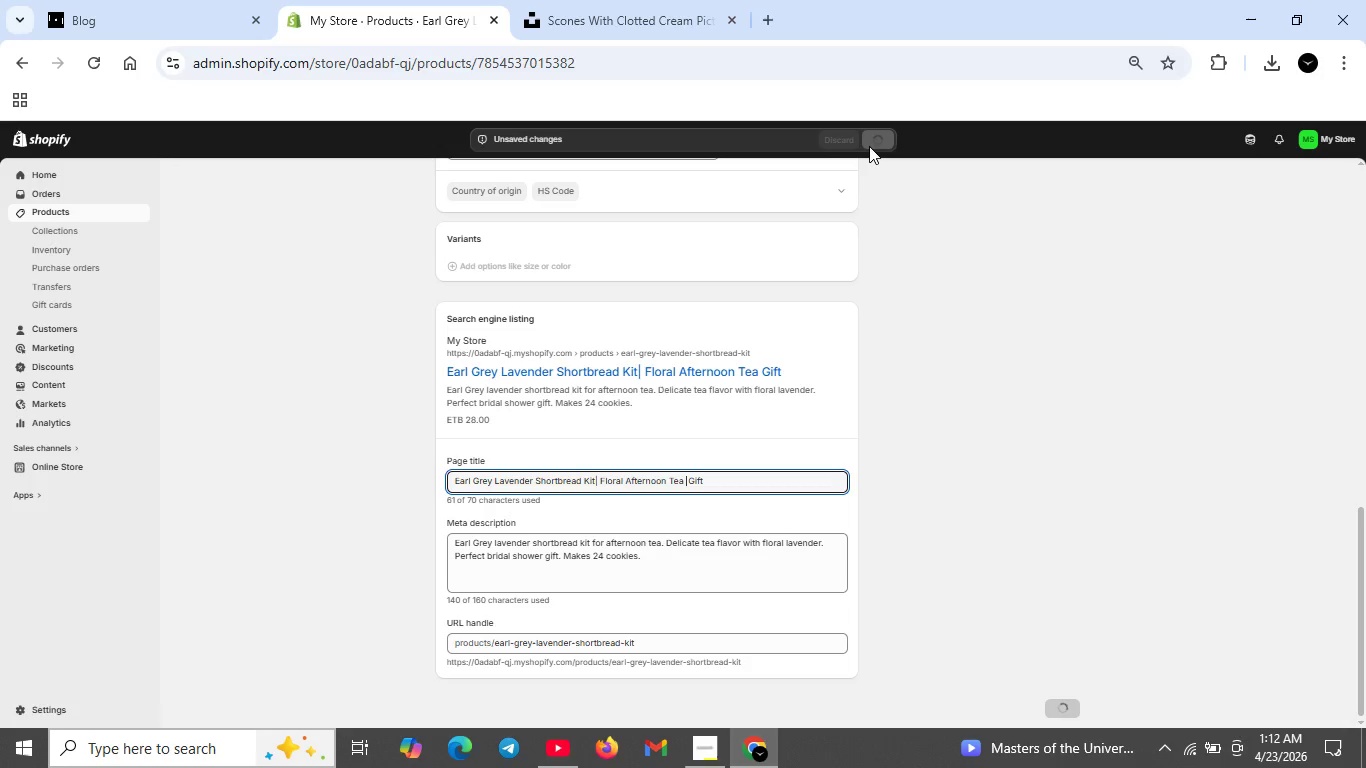 
scroll: coordinate [455, 197], scroll_direction: up, amount: 10.0
 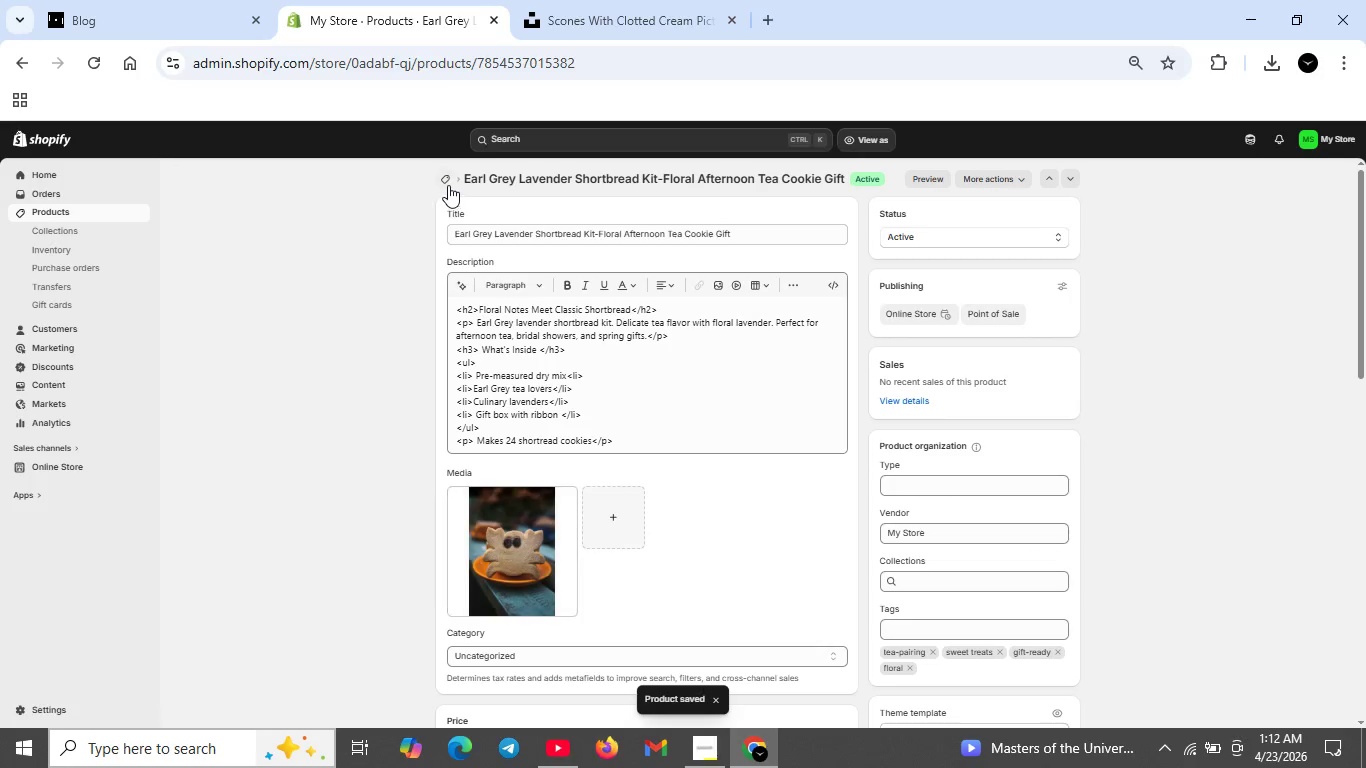 
left_click([444, 179])
 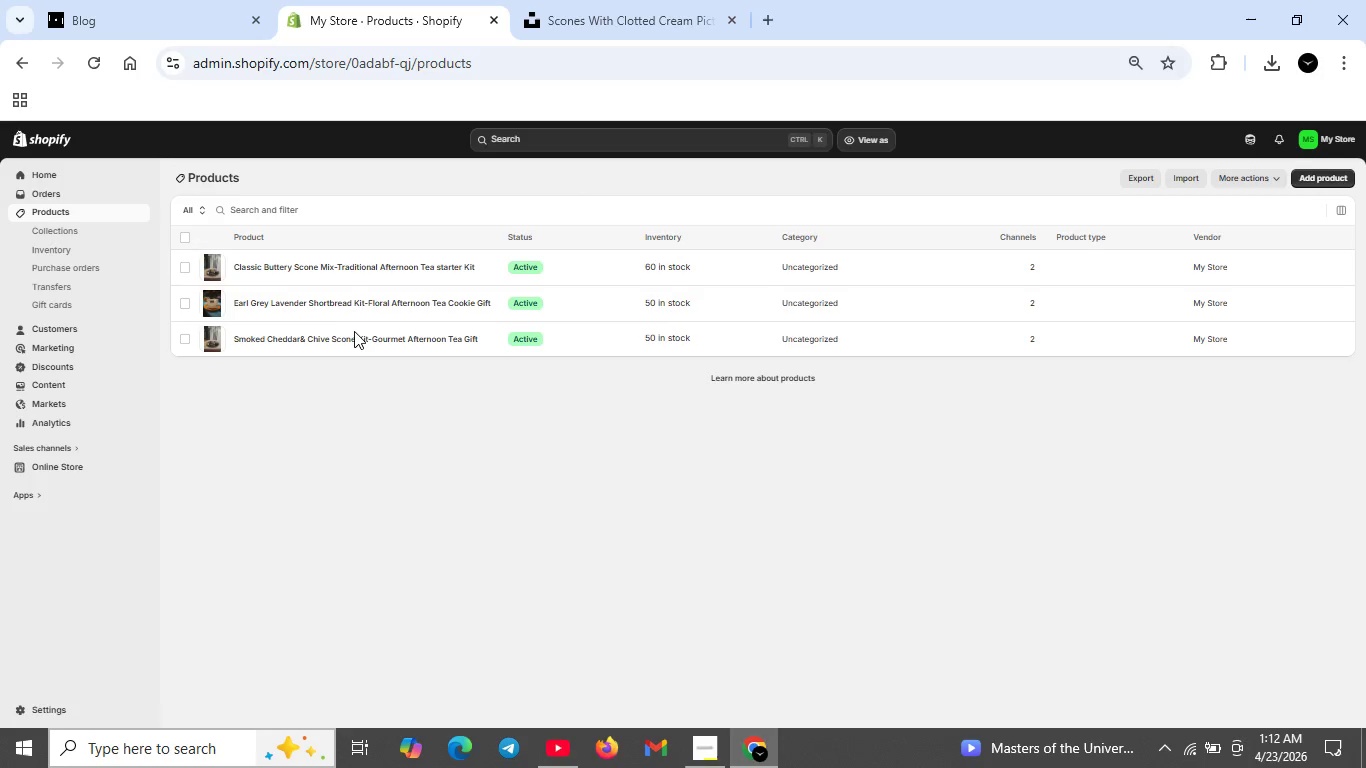 
double_click([335, 341])
 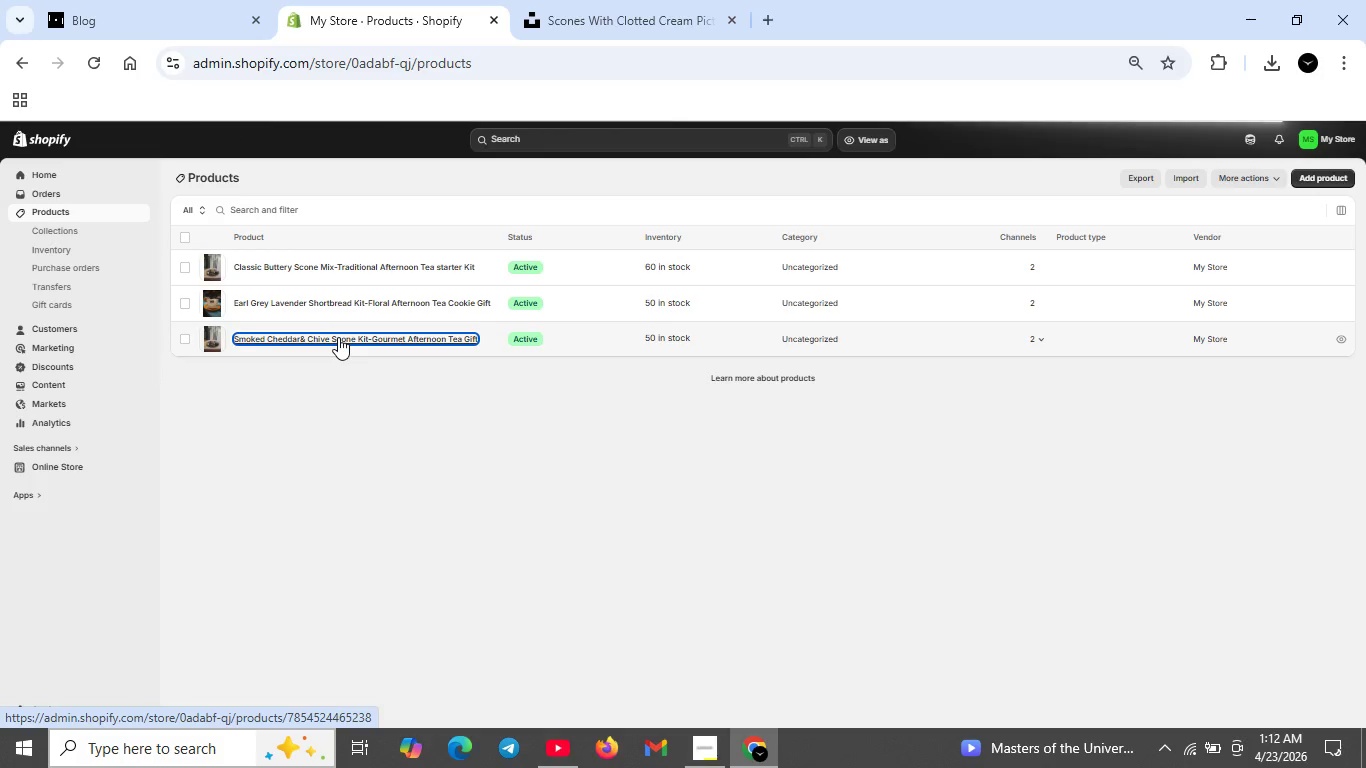 
wait(7.14)
 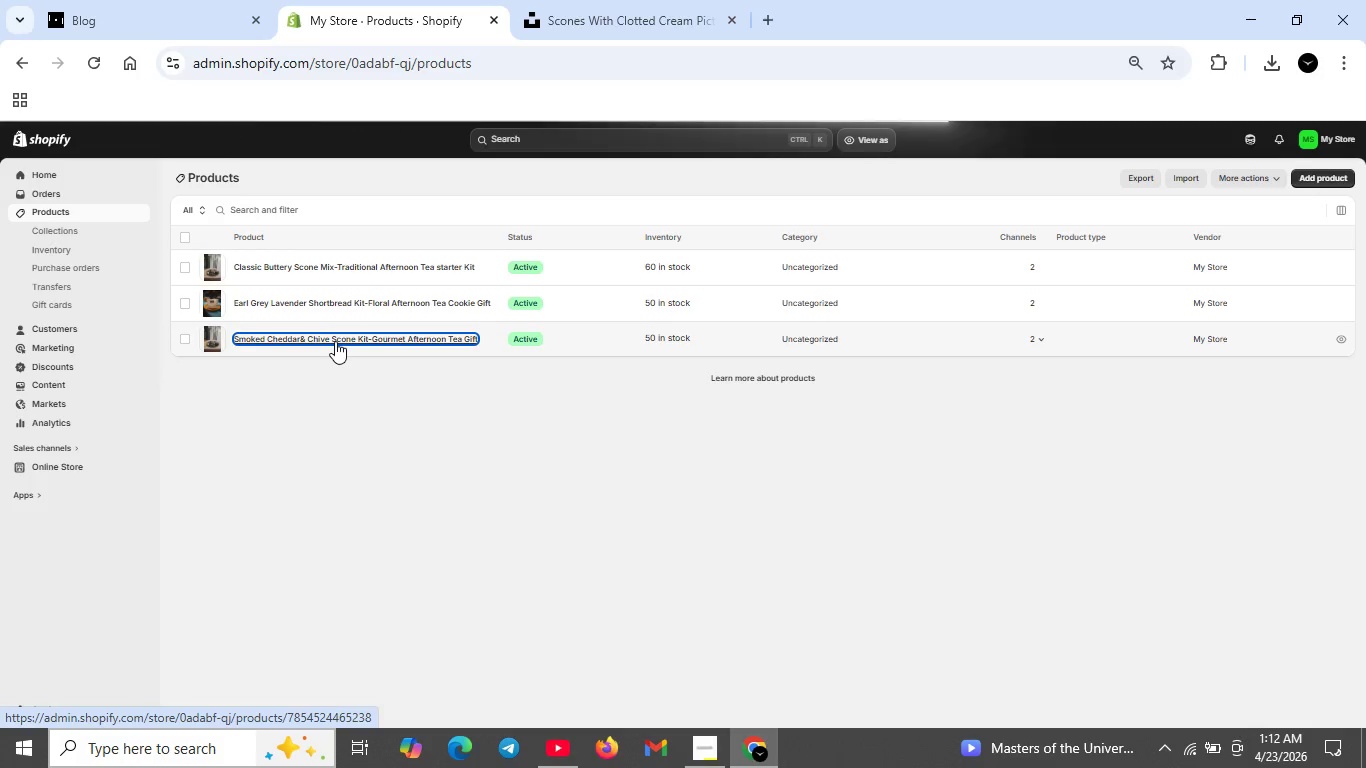 
left_click([564, 738])
 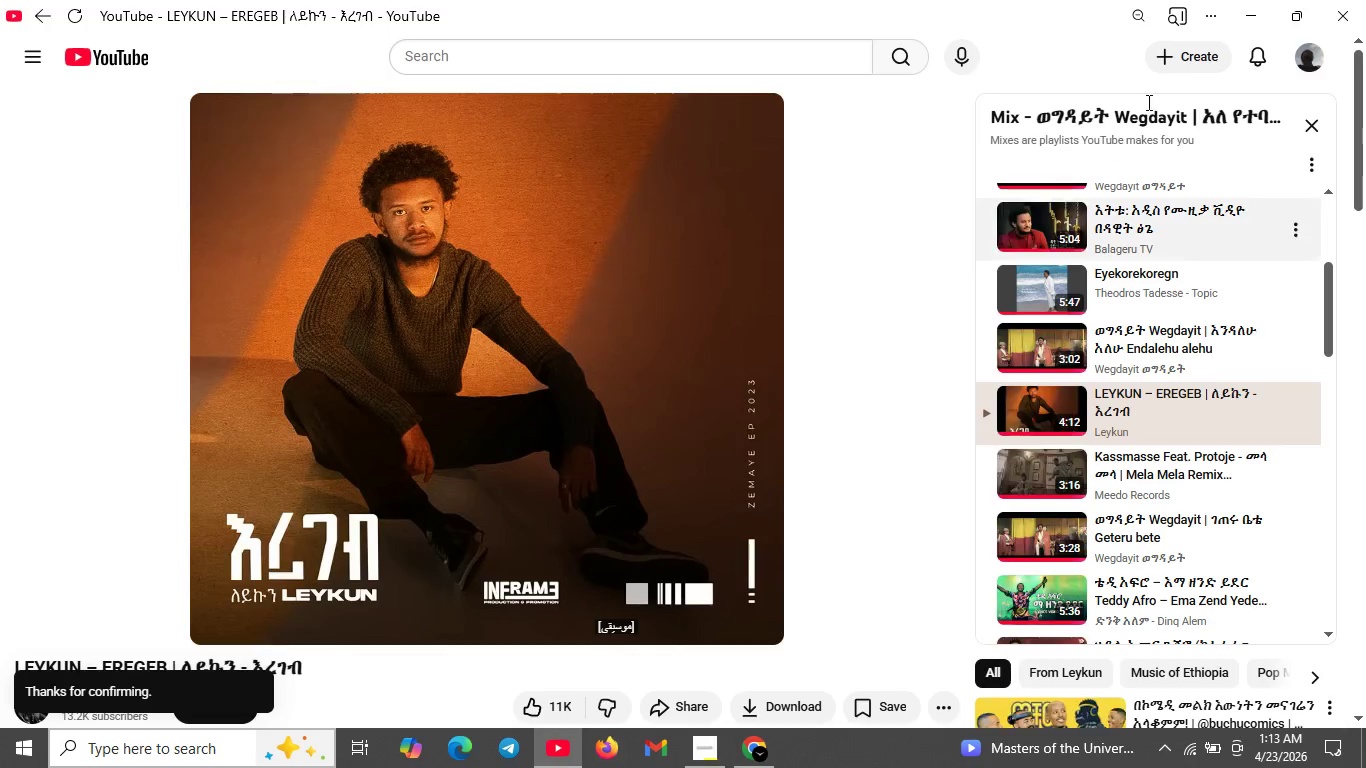 
left_click([1259, 15])
 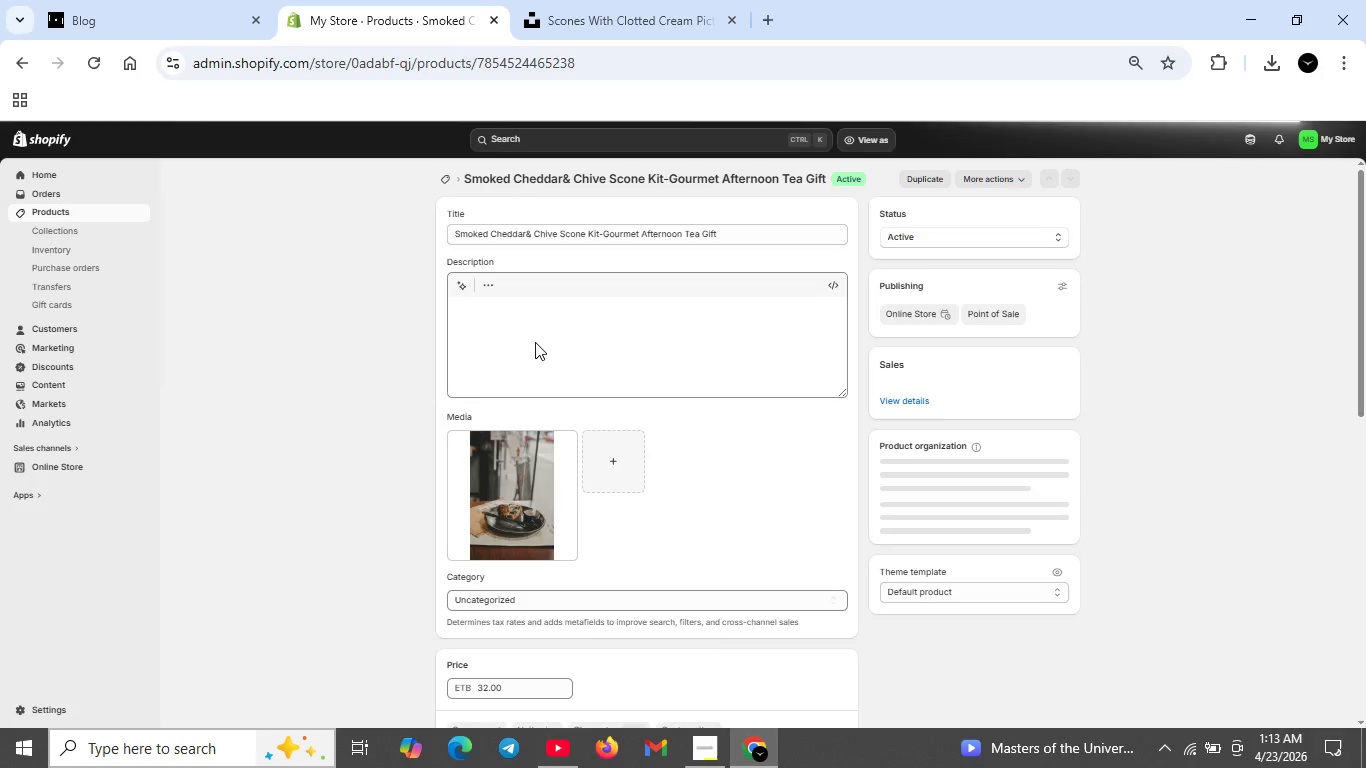 
scroll: coordinate [546, 378], scroll_direction: down, amount: 4.0
 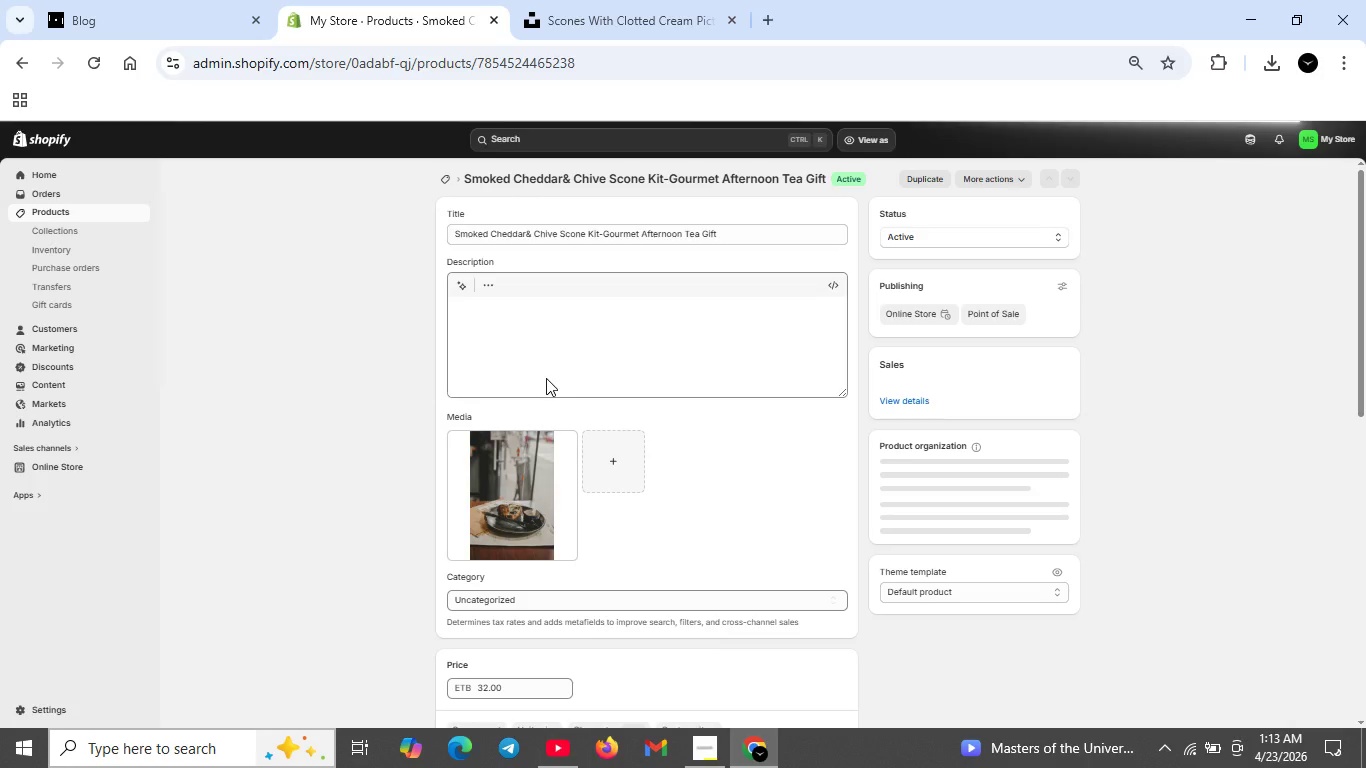 
key(VolumeDown)
 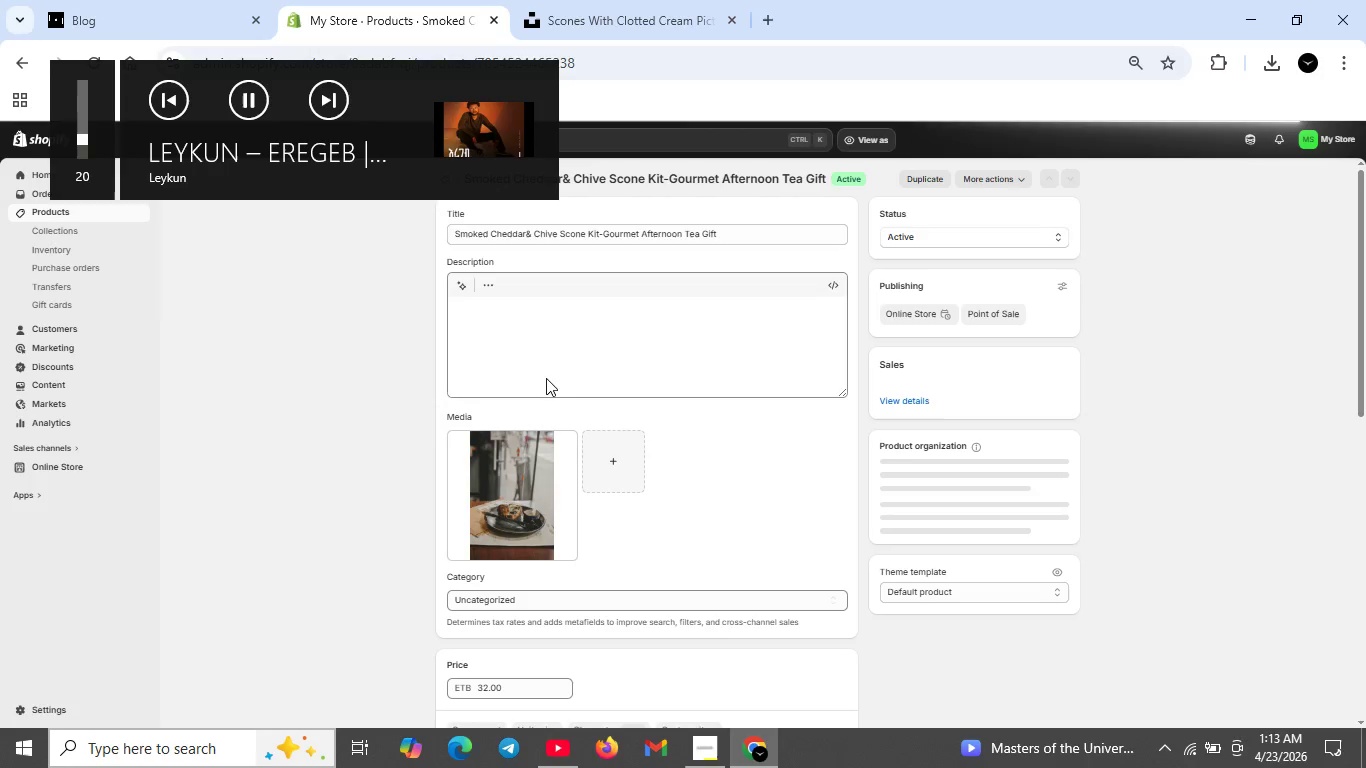 
key(VolumeDown)
 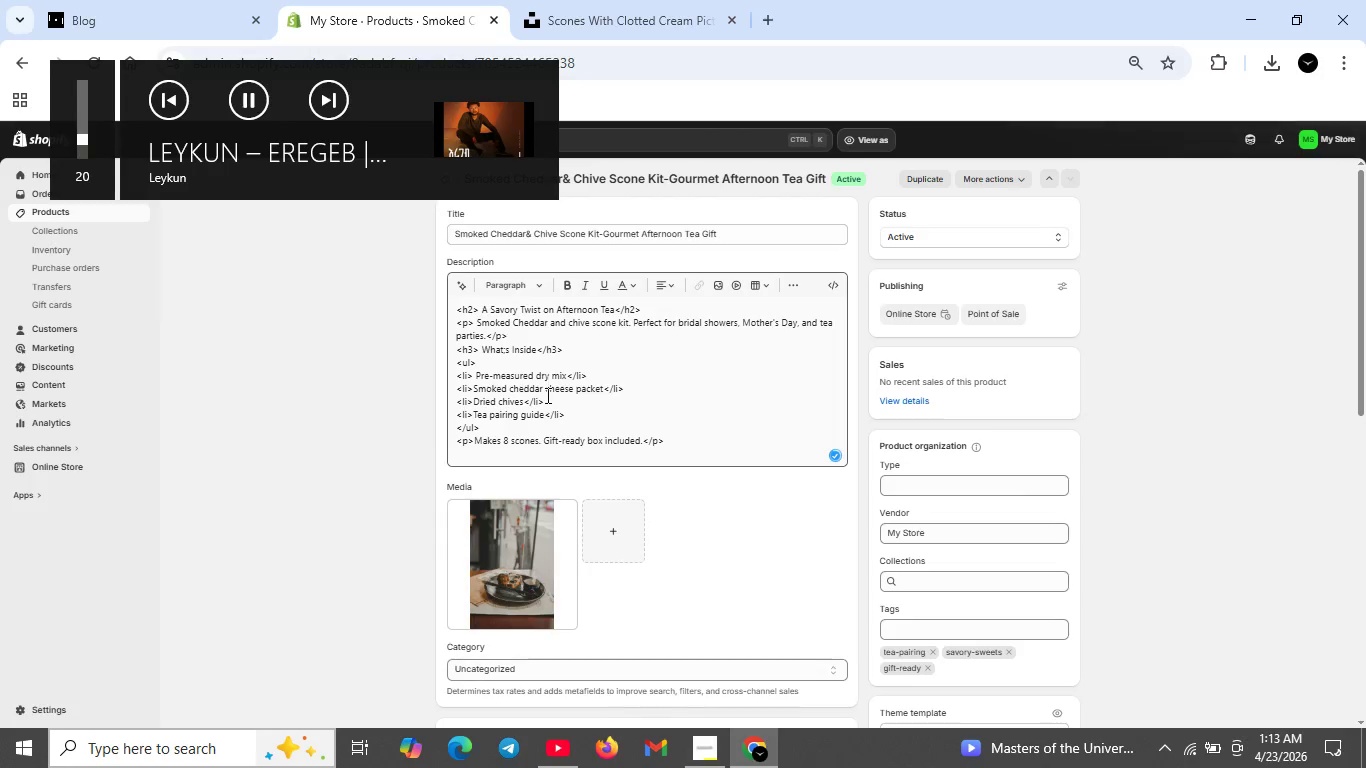 
scroll: coordinate [544, 479], scroll_direction: down, amount: 8.0
 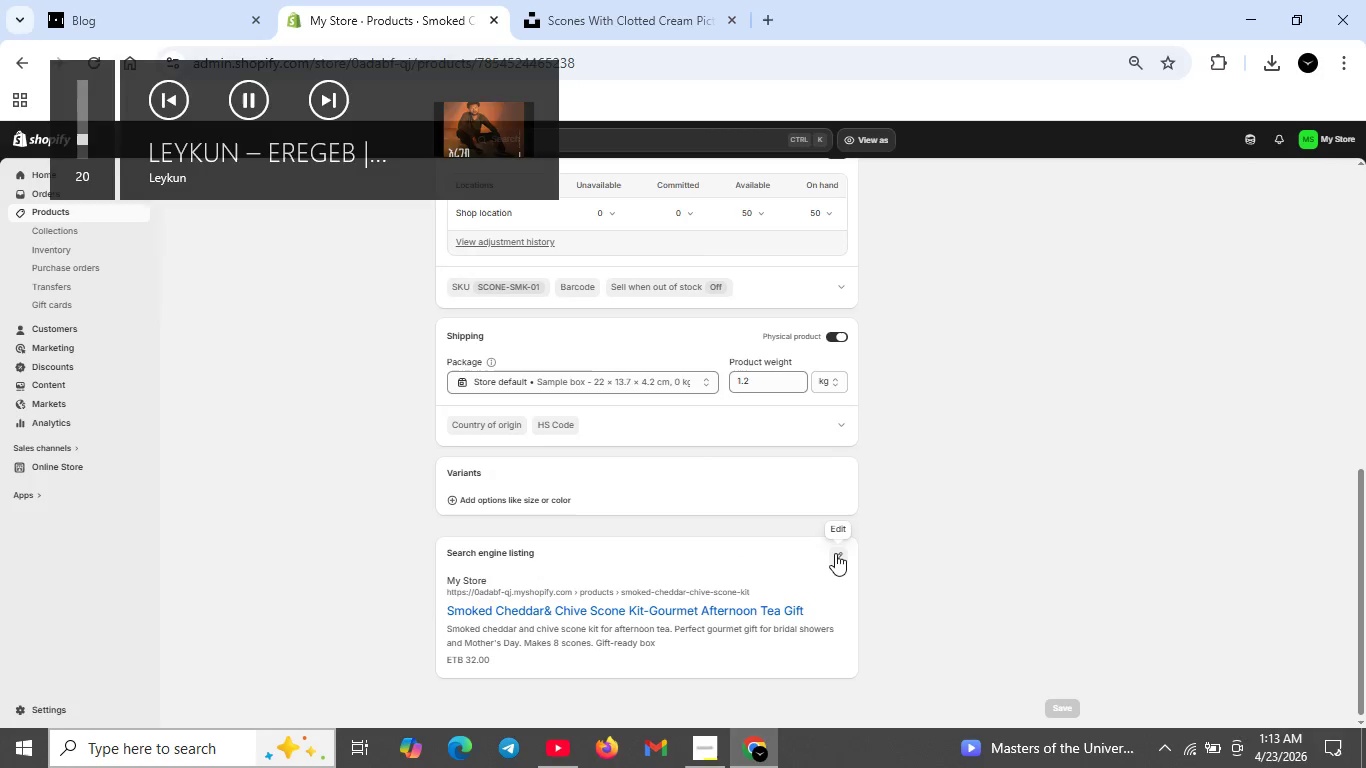 
left_click([836, 554])
 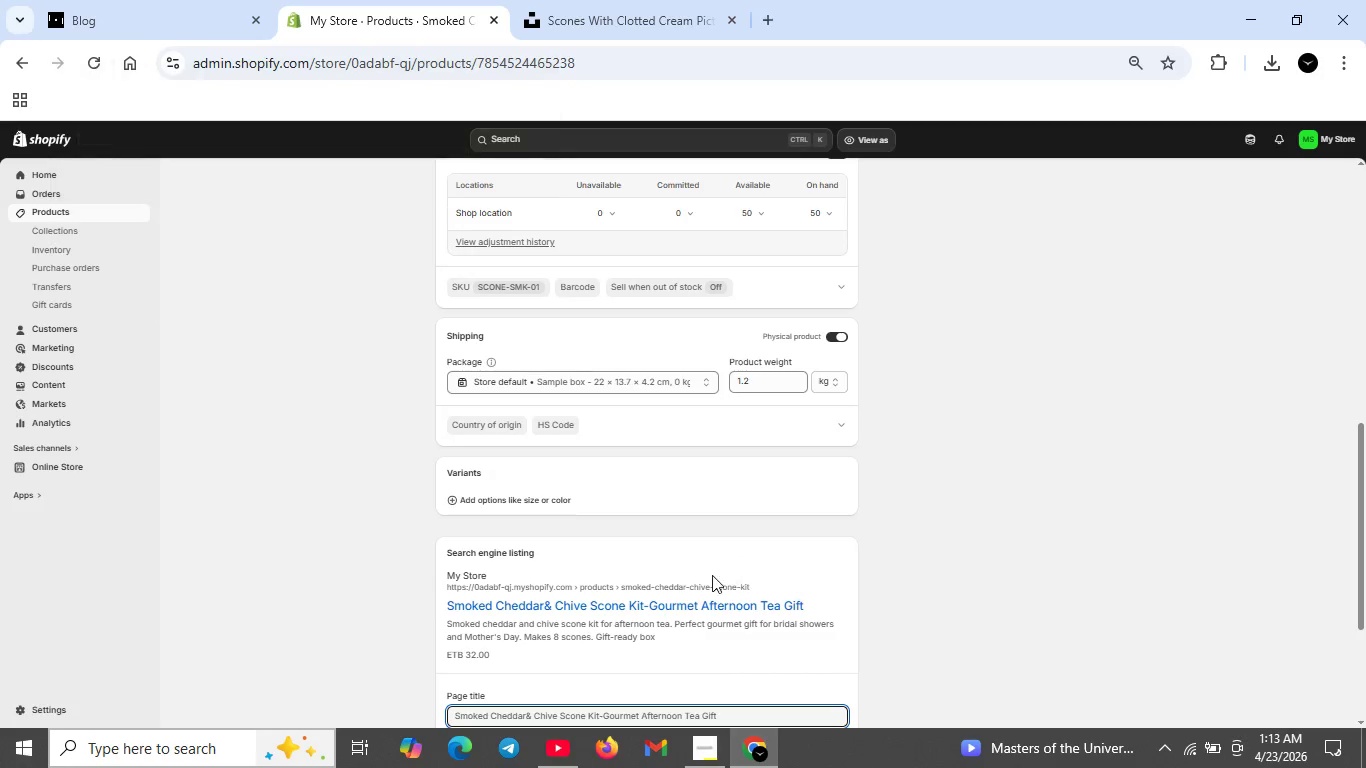 
scroll: coordinate [708, 576], scroll_direction: down, amount: 3.0
 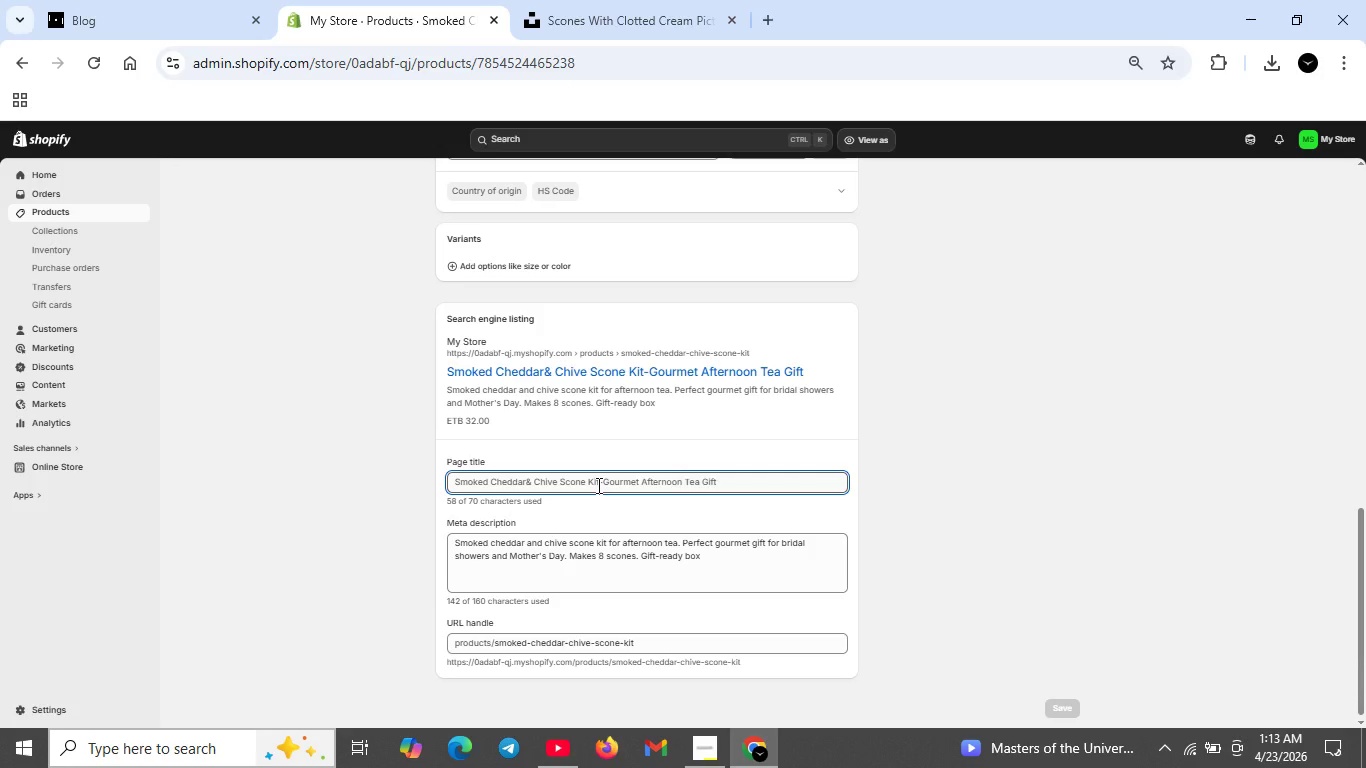 
wait(6.97)
 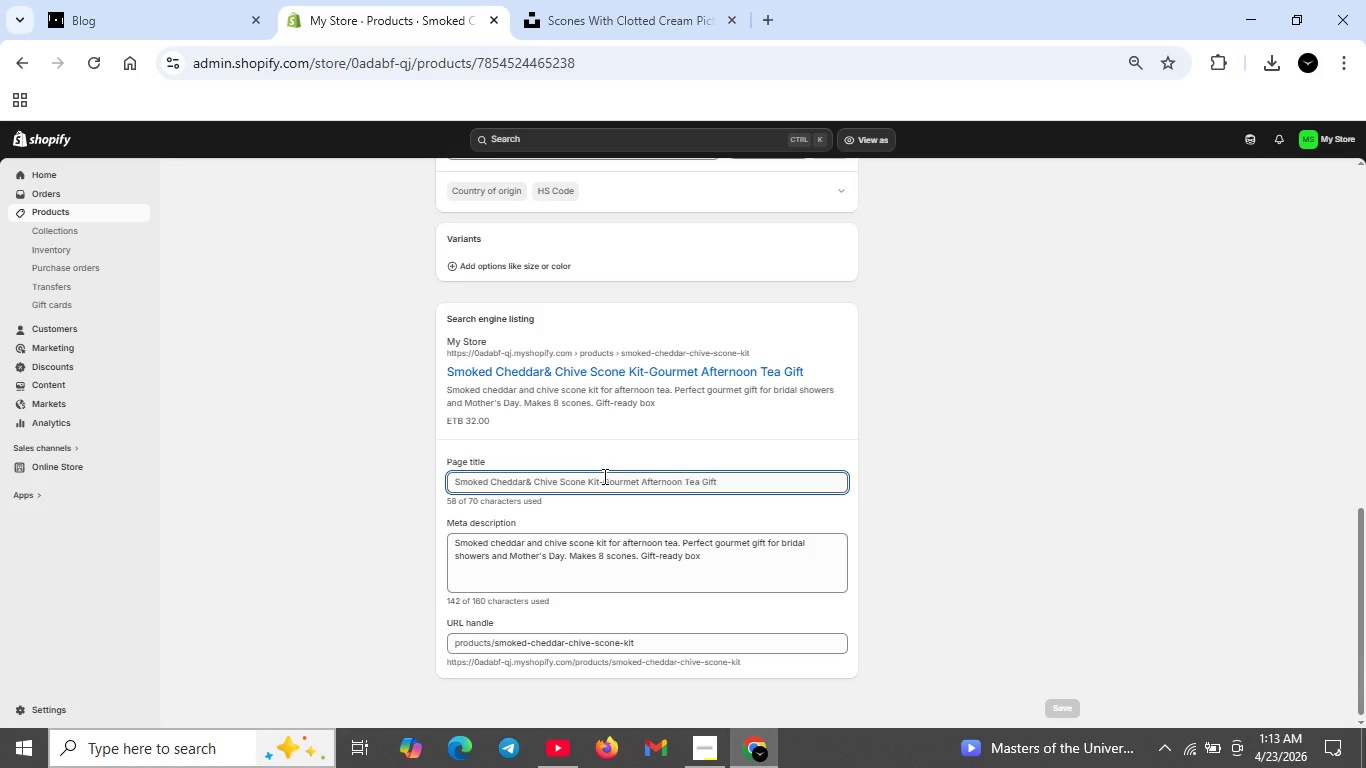 
left_click([539, 478])
 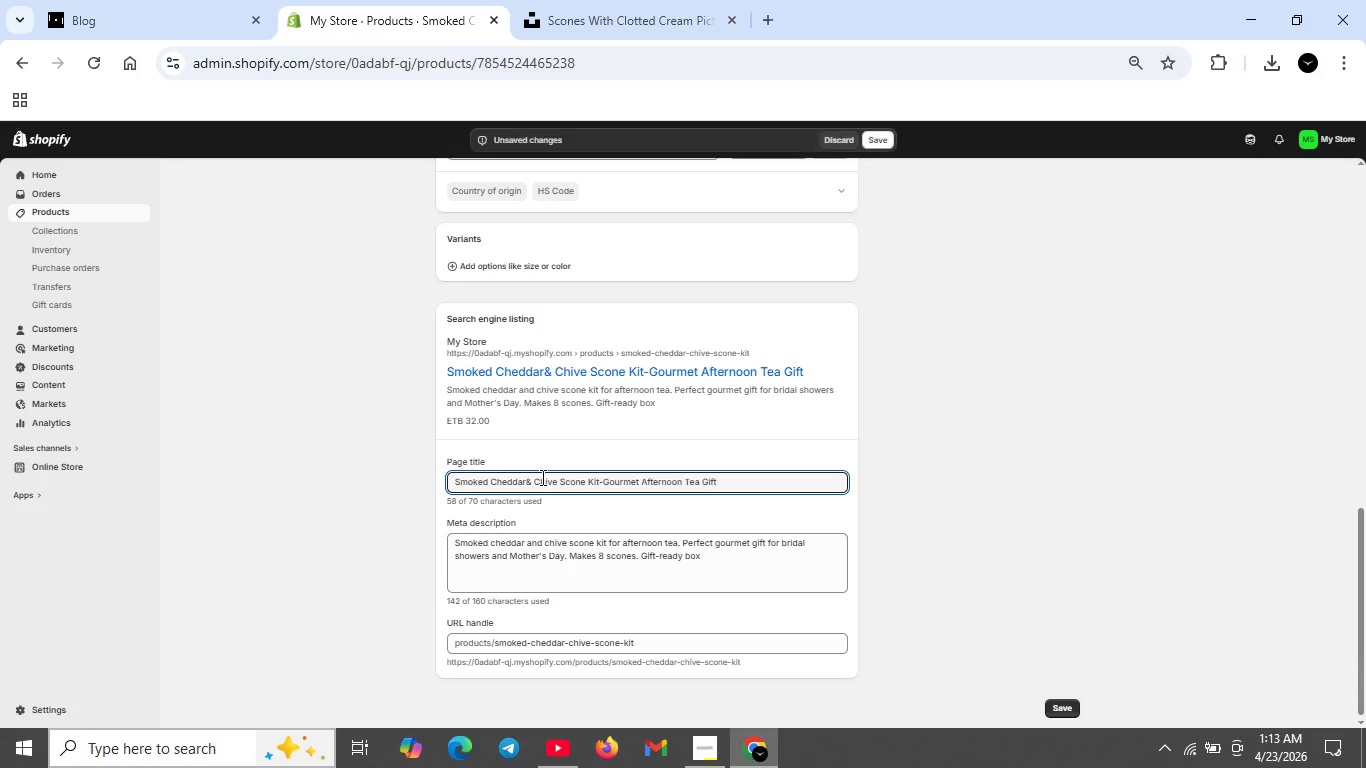 
key(Backspace)
 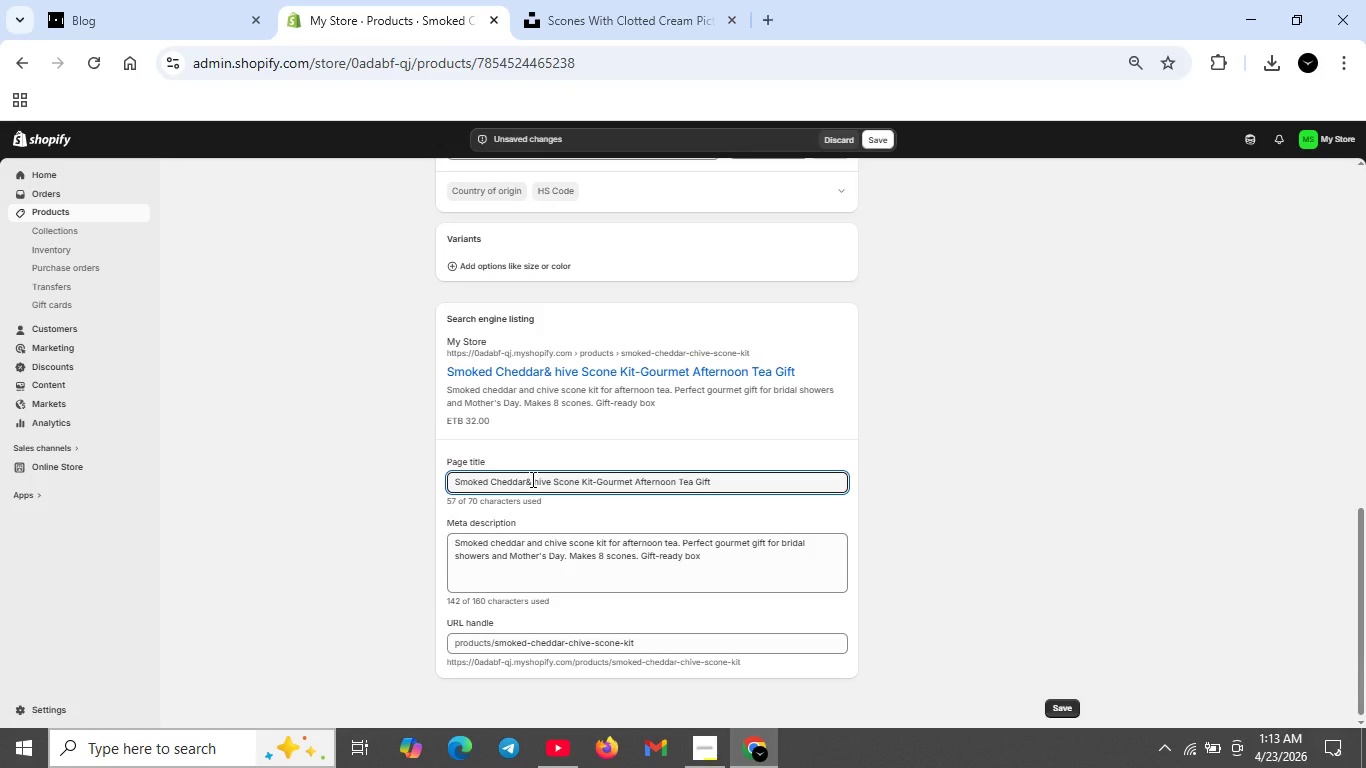 
key(C)
 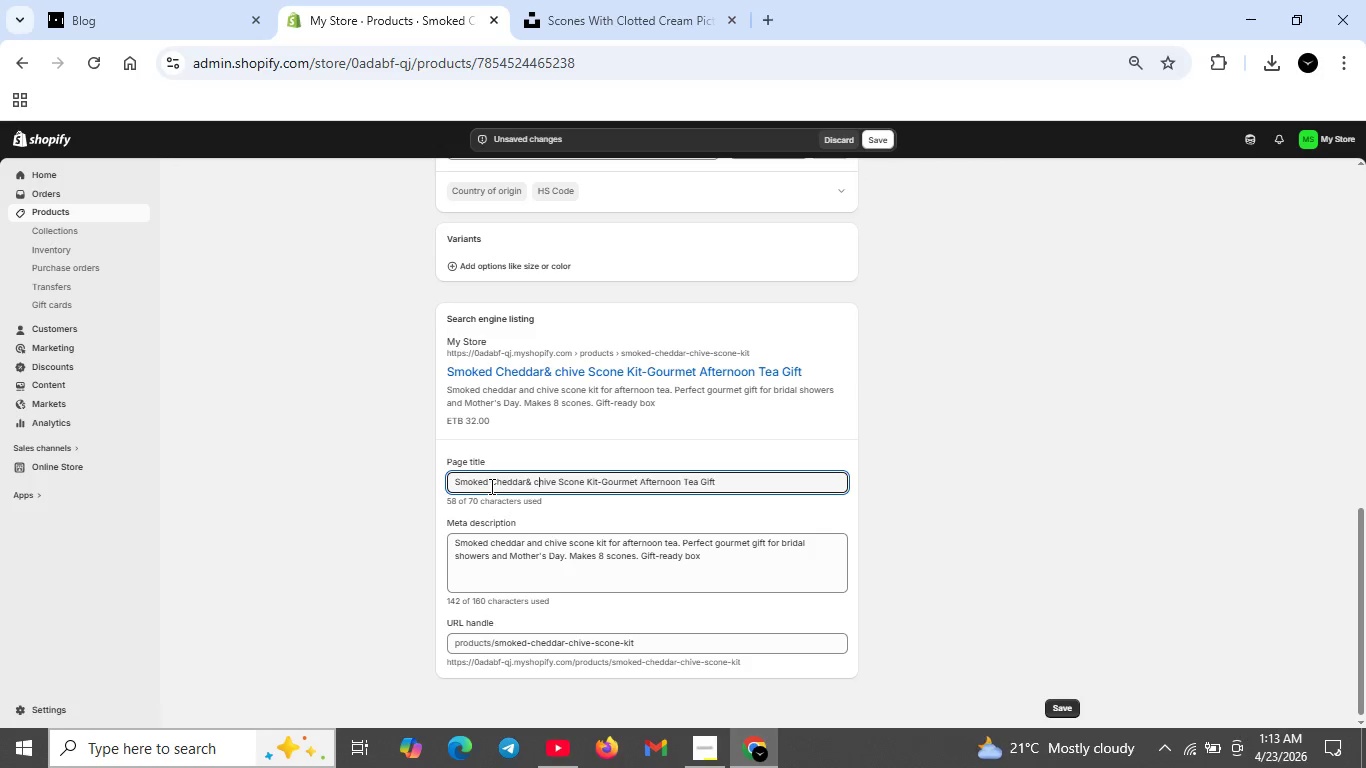 
left_click([498, 483])
 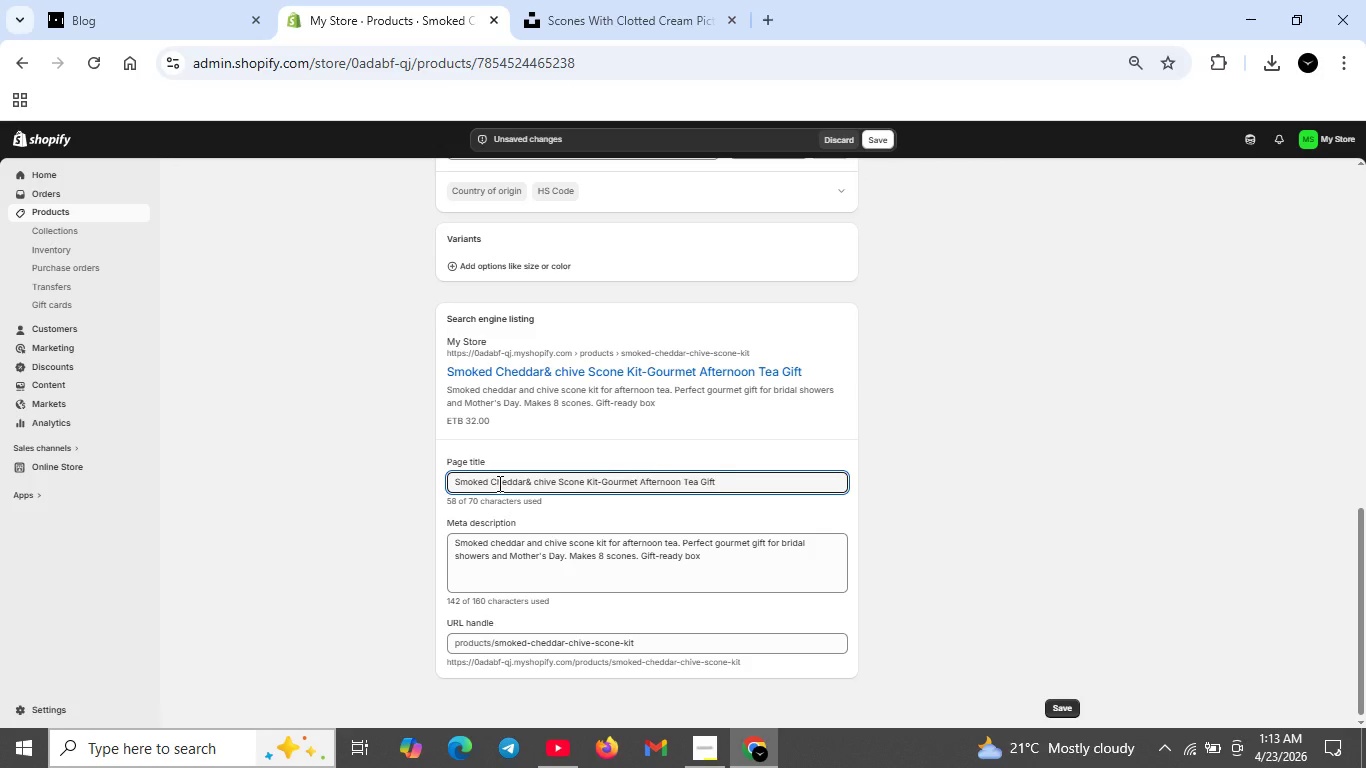 
key(Backspace)
 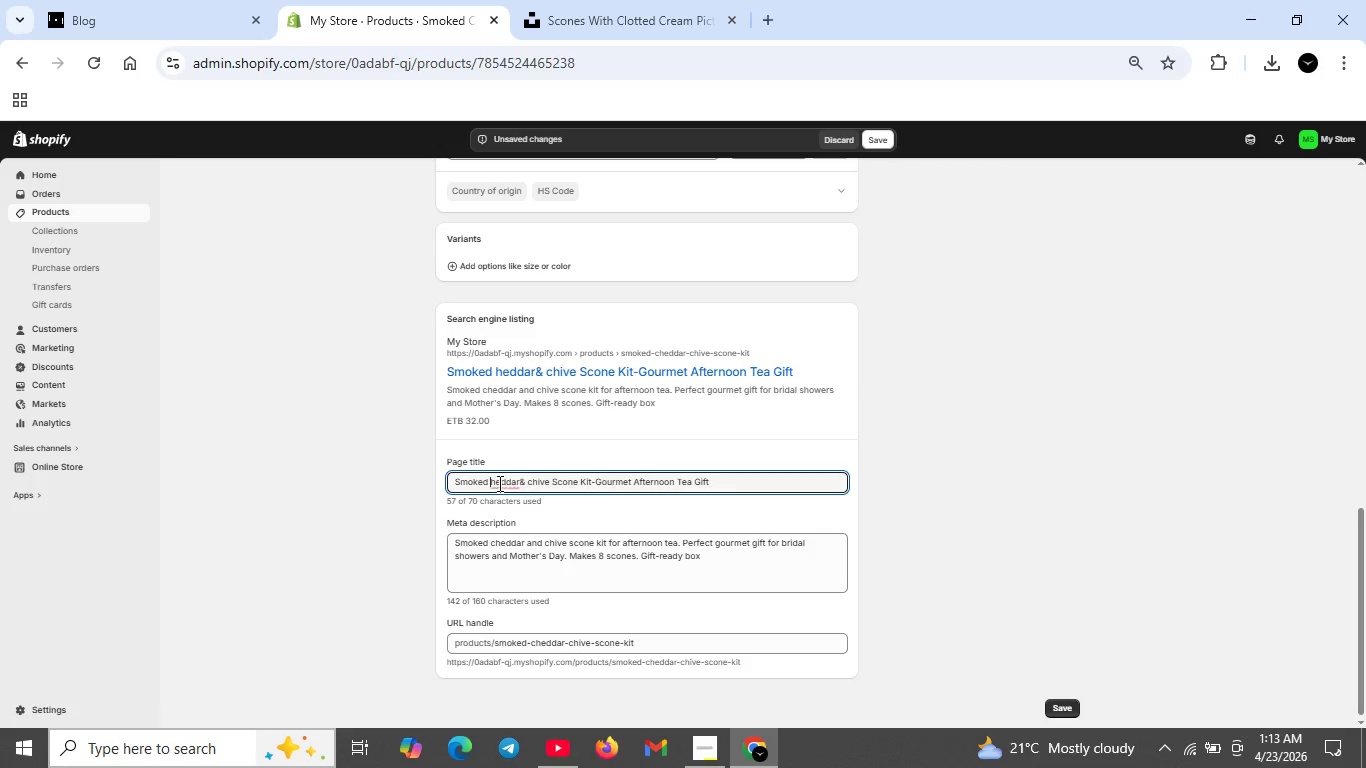 
key(C)
 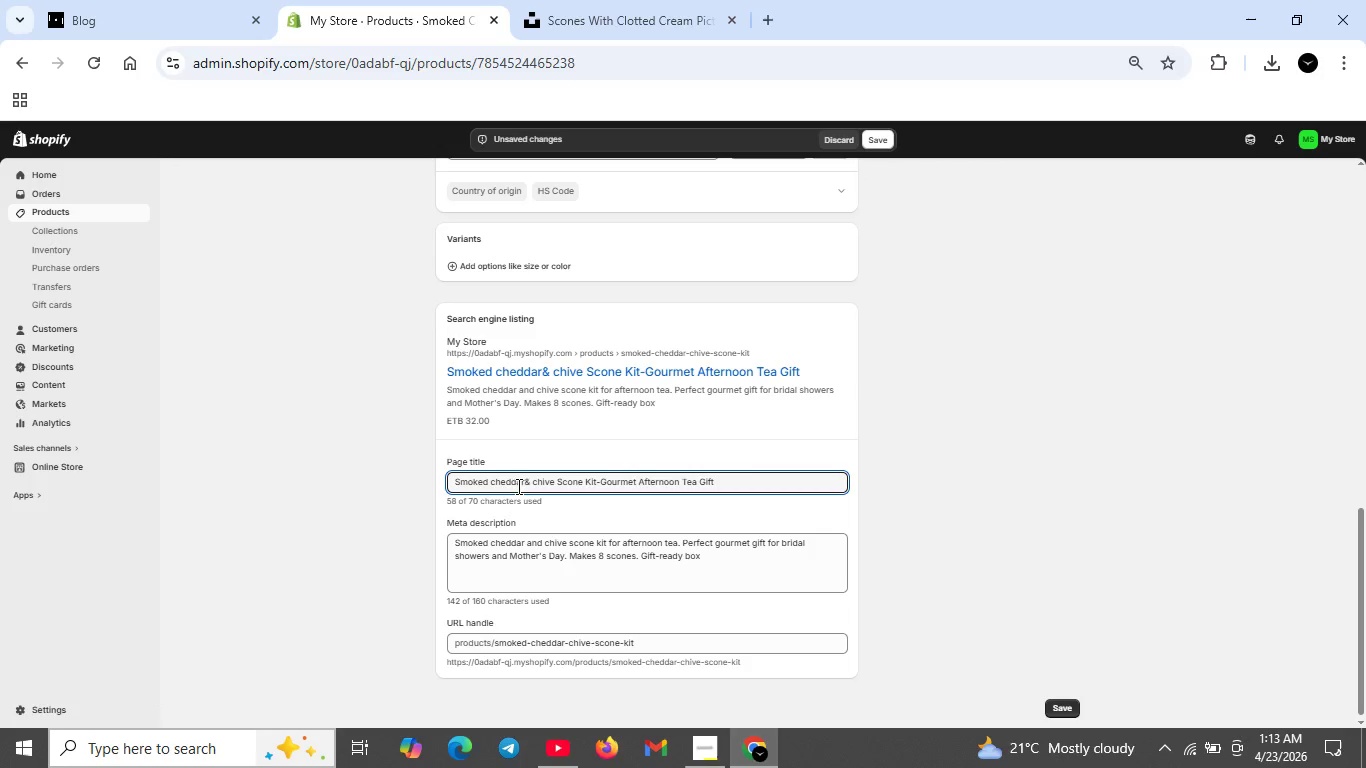 
left_click([525, 484])
 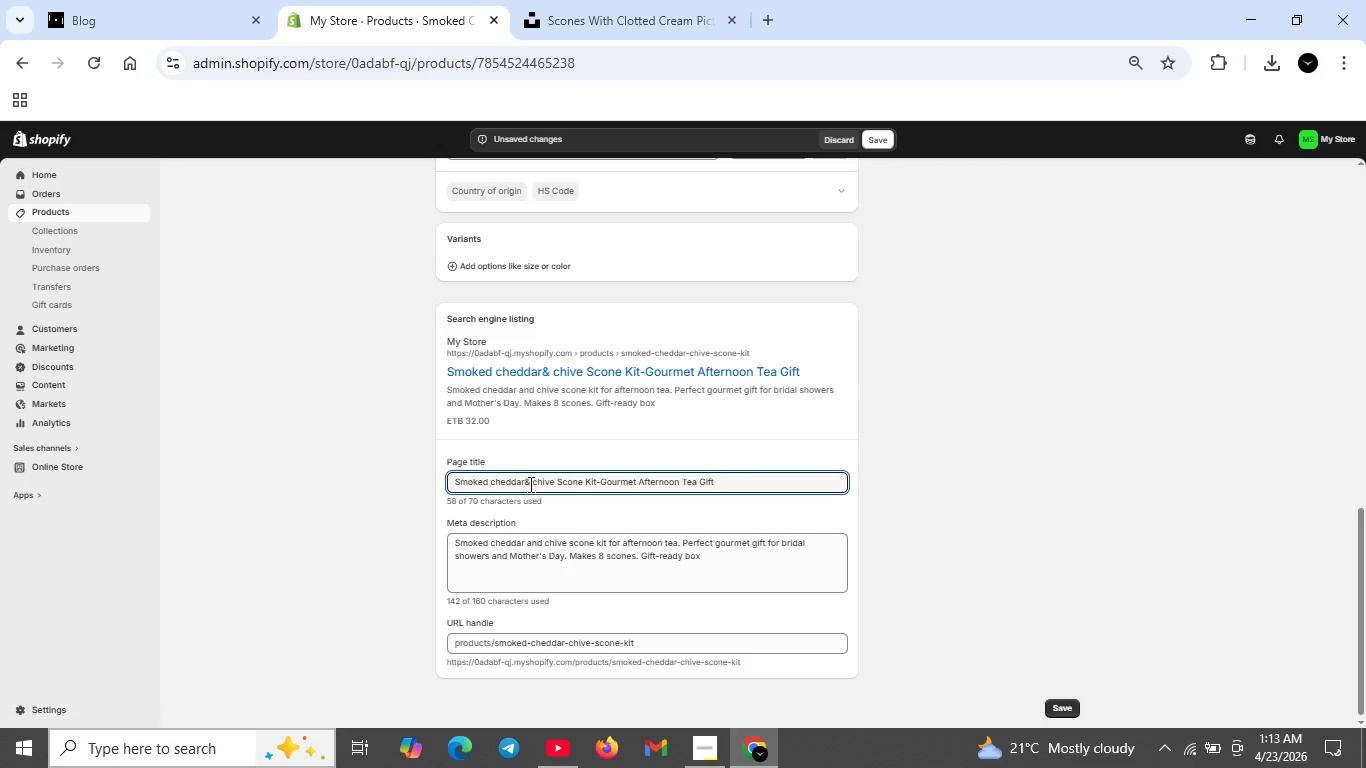 
key(C)
 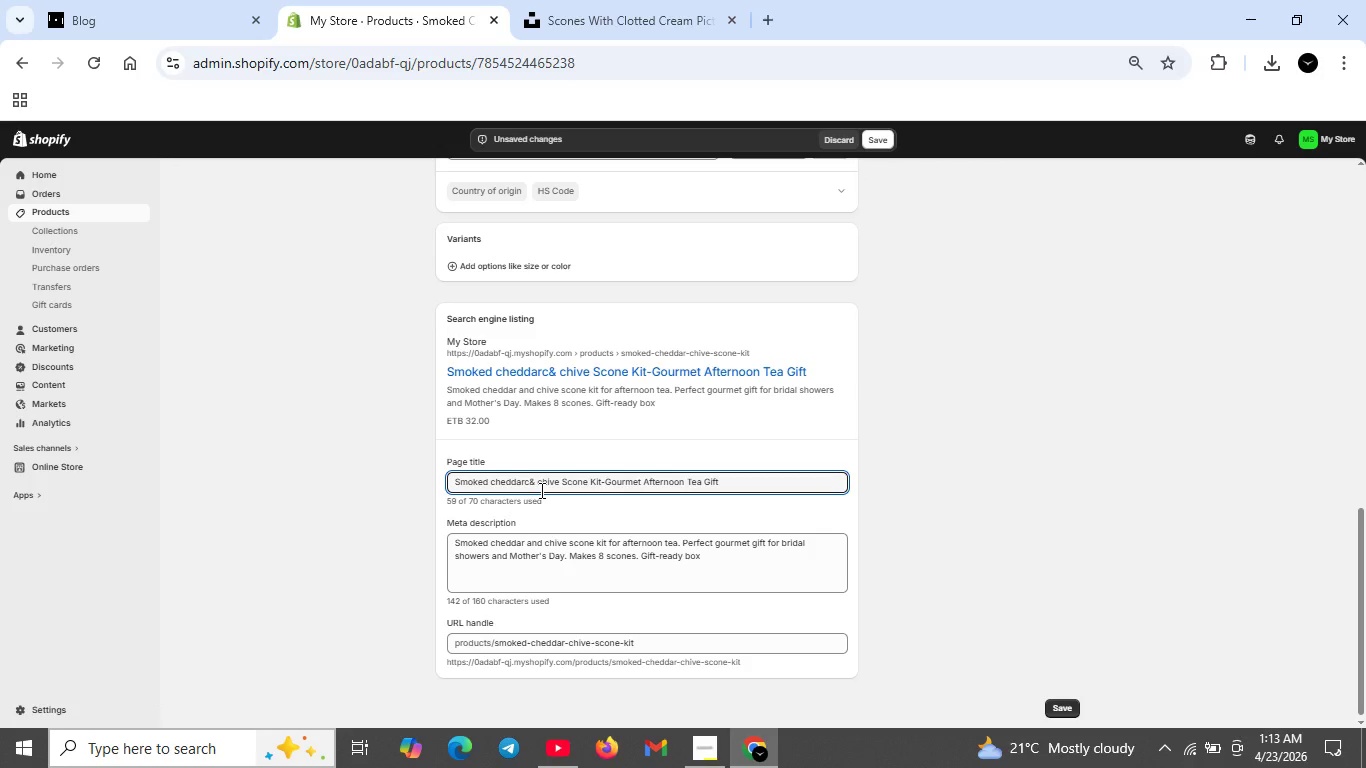 
key(Backspace)
 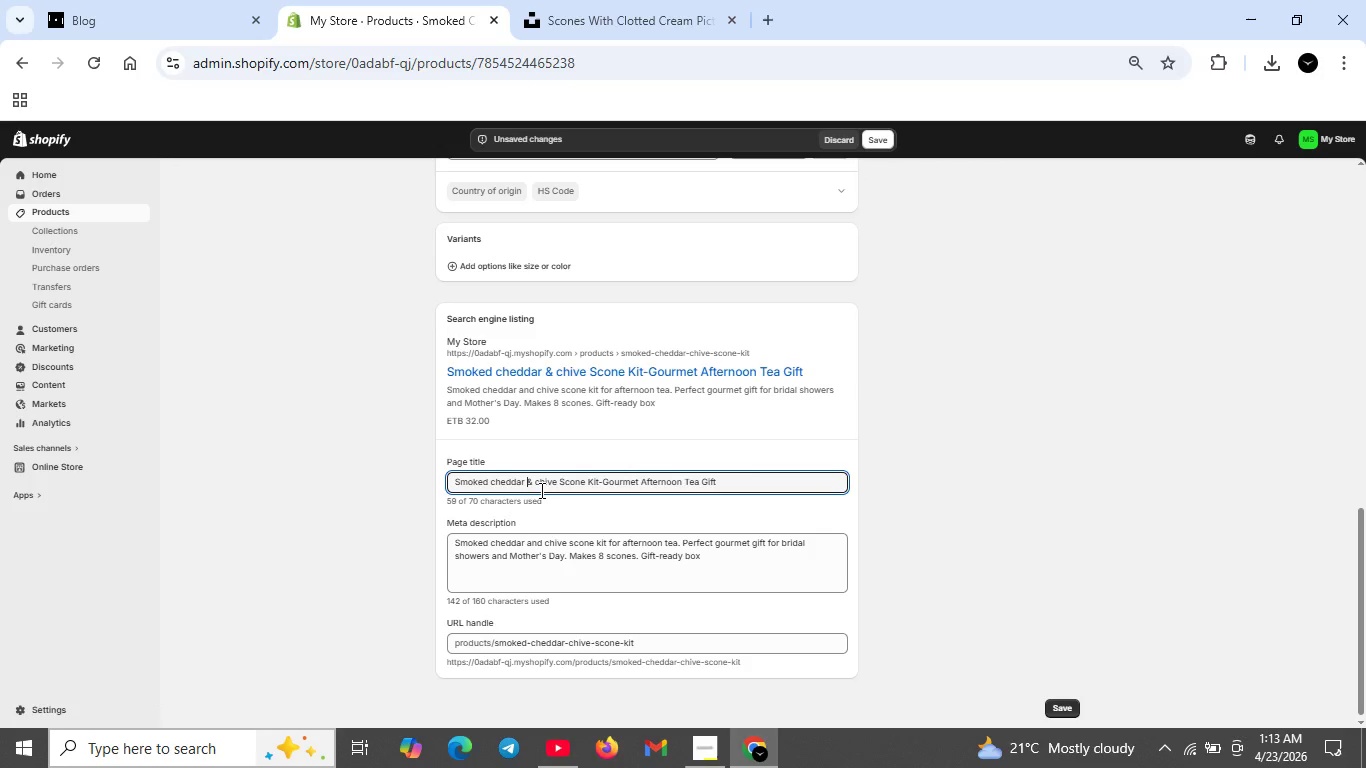 
key(Space)
 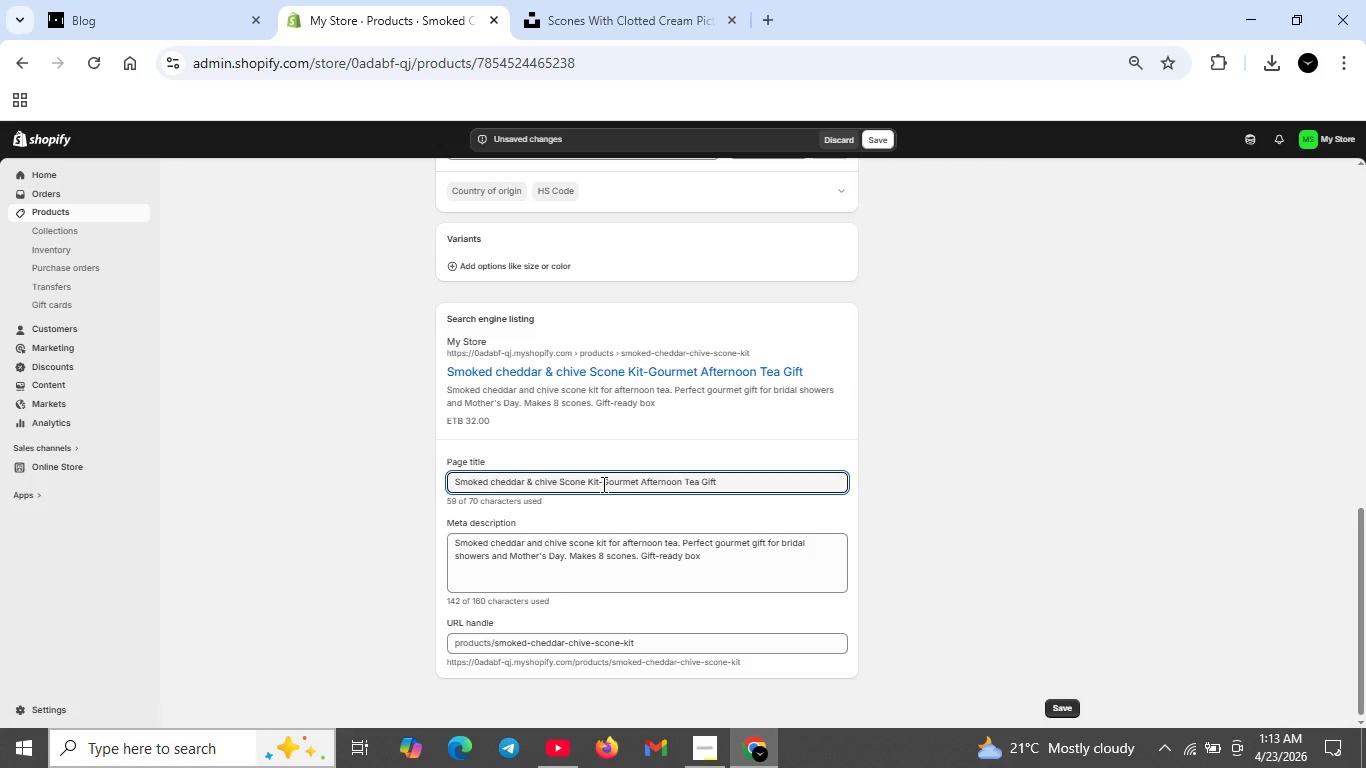 
left_click([602, 484])
 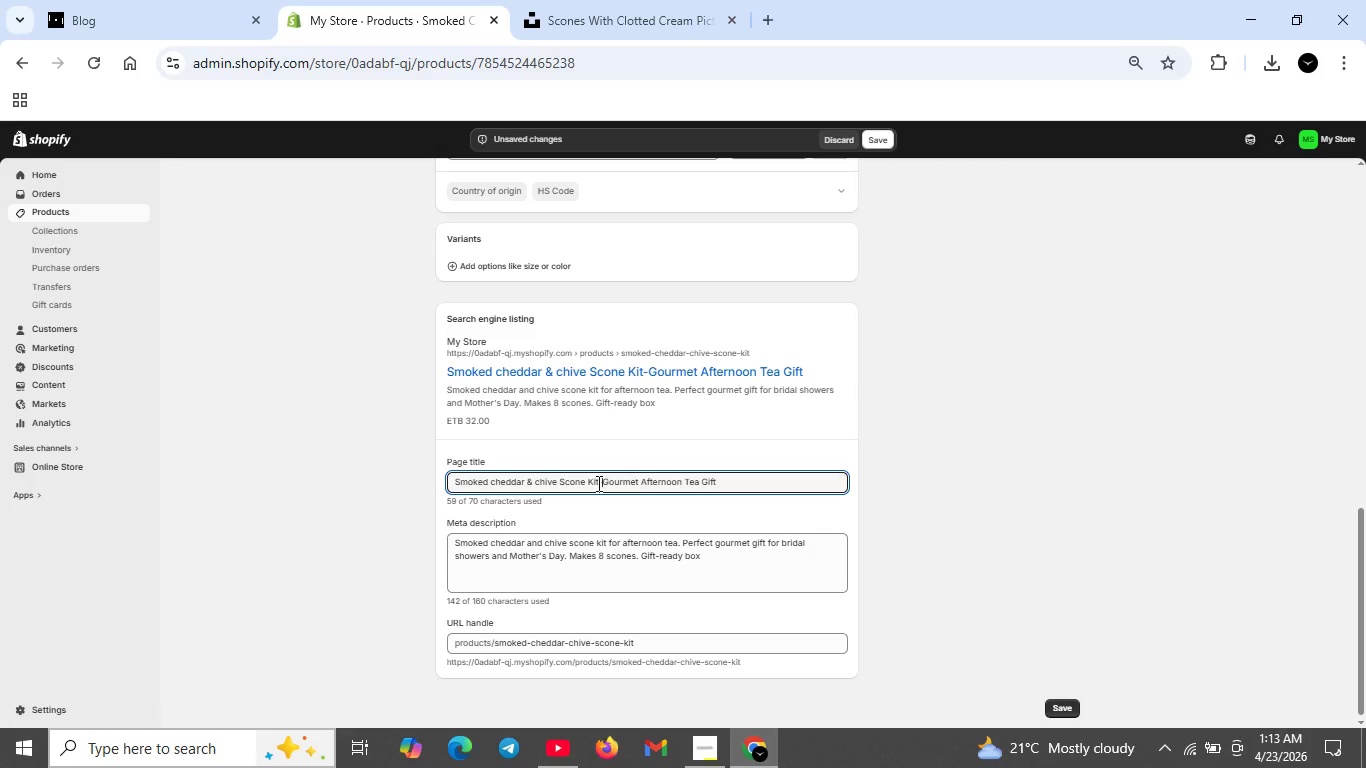 
left_click_drag(start_coordinate=[596, 483], to_coordinate=[721, 484])
 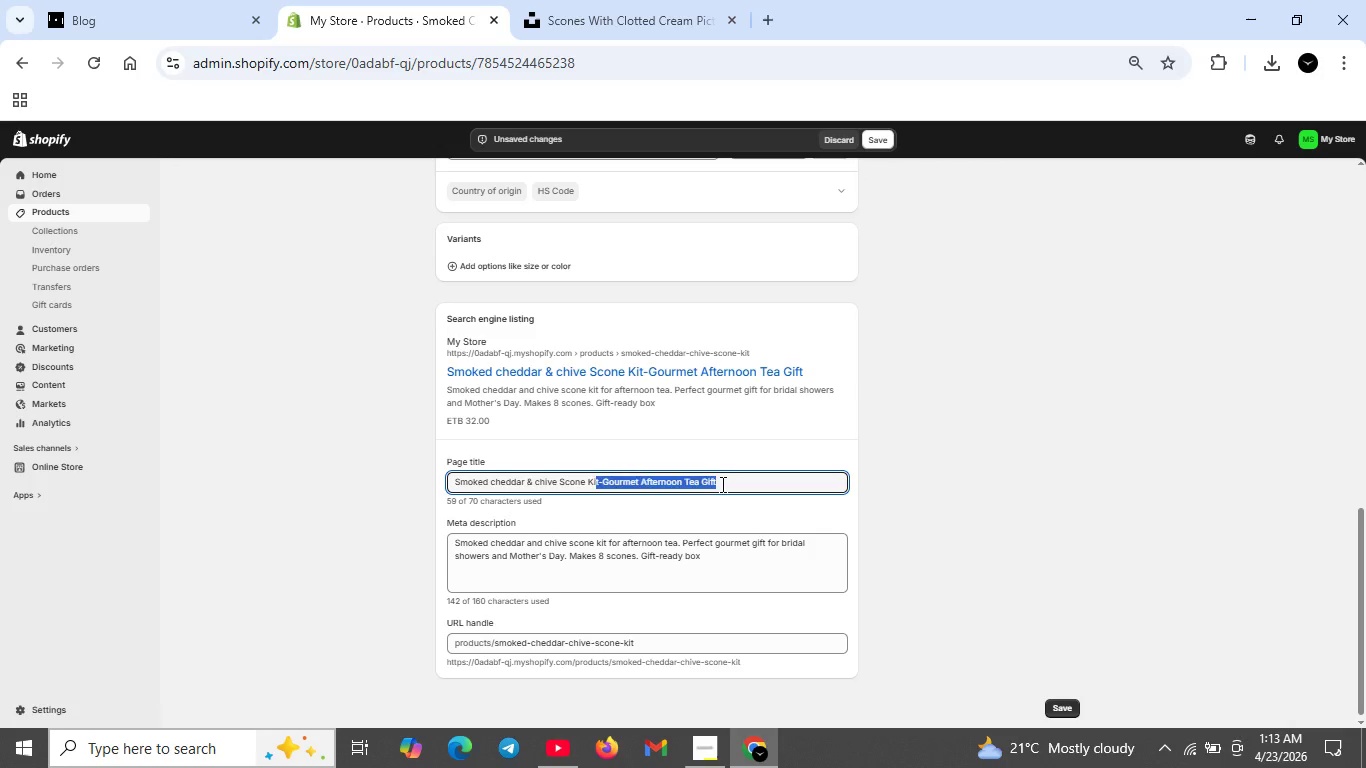 
left_click([721, 484])
 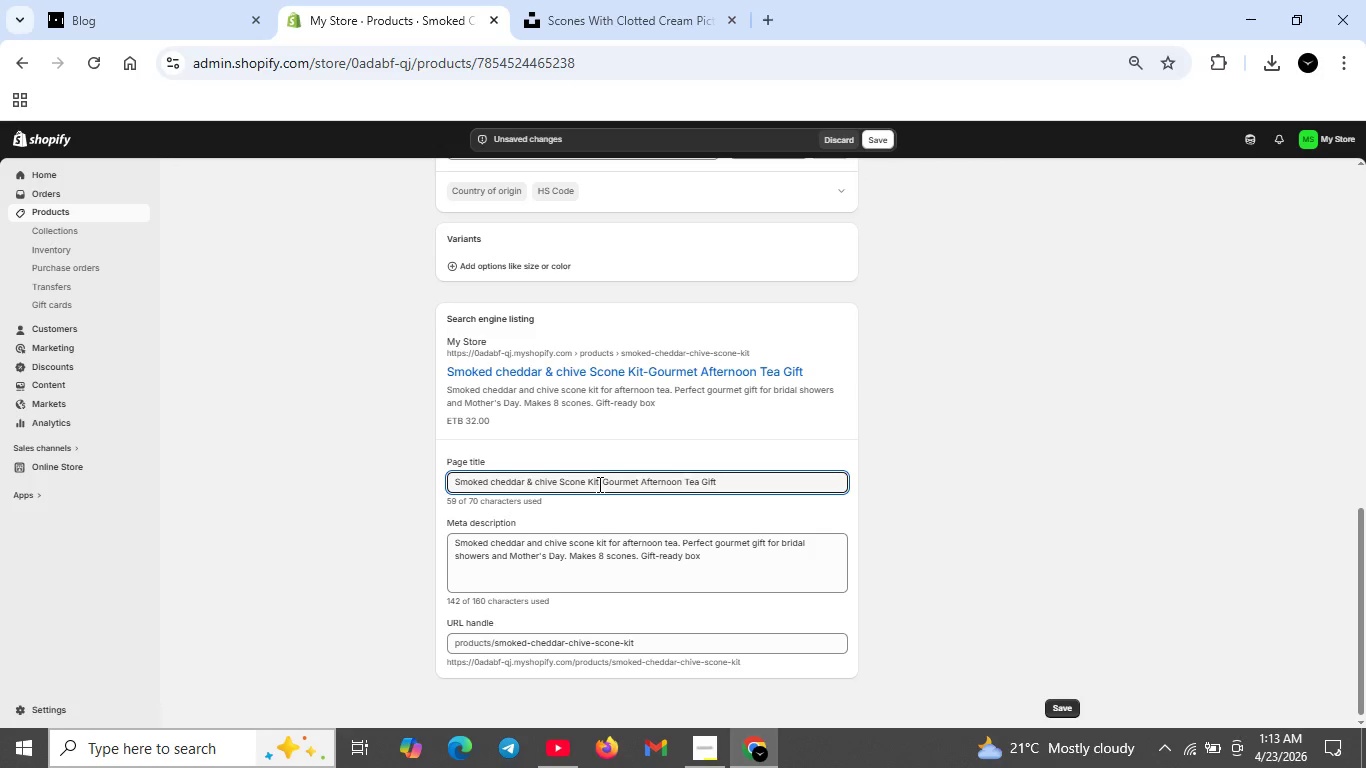 
left_click_drag(start_coordinate=[598, 484], to_coordinate=[723, 484])
 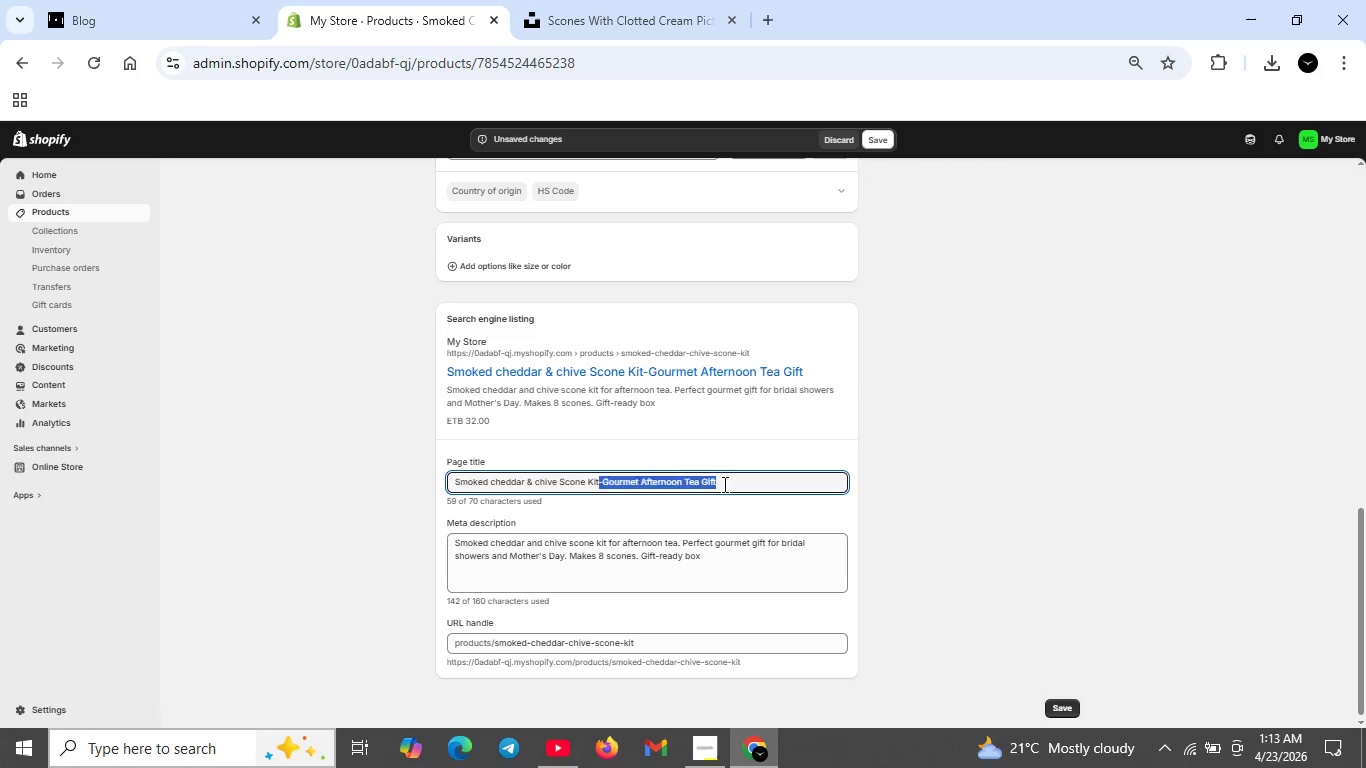 
key(Backspace)
 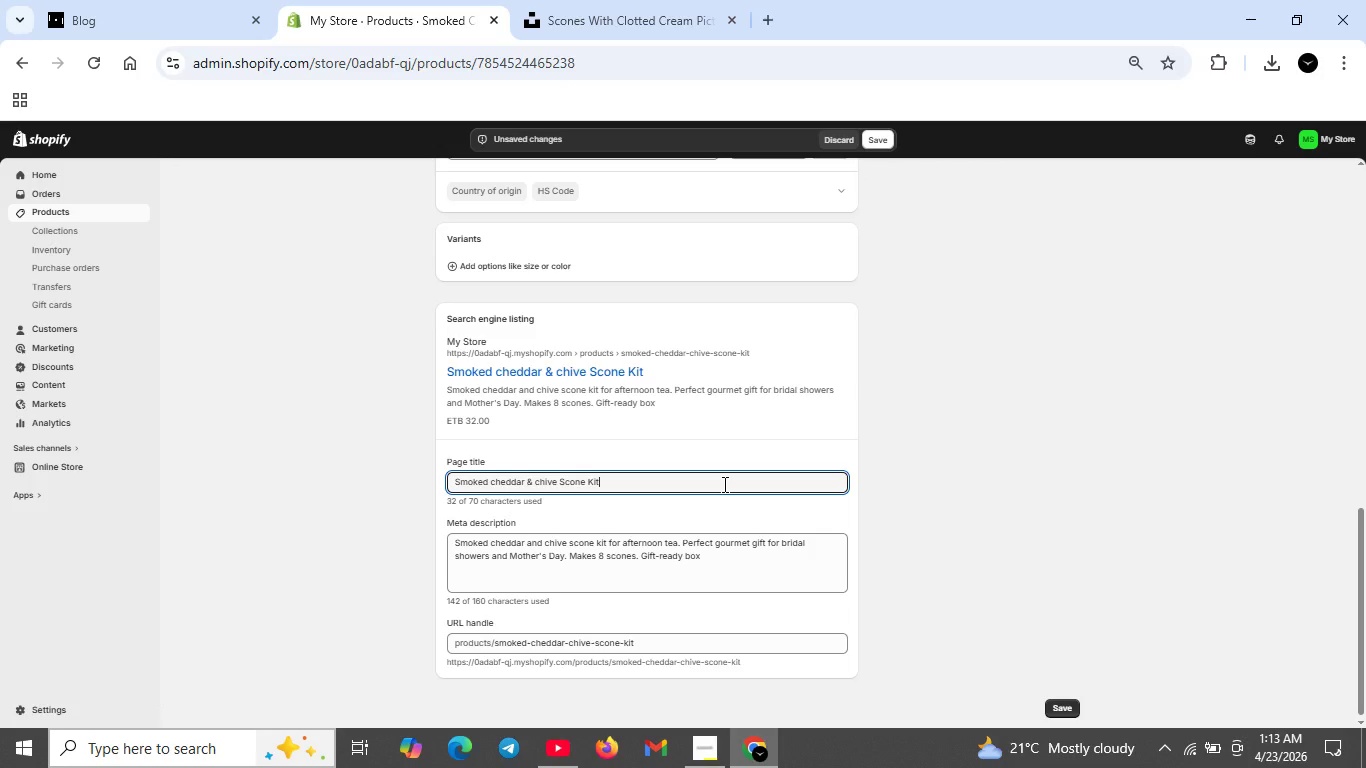 
key(Space)
 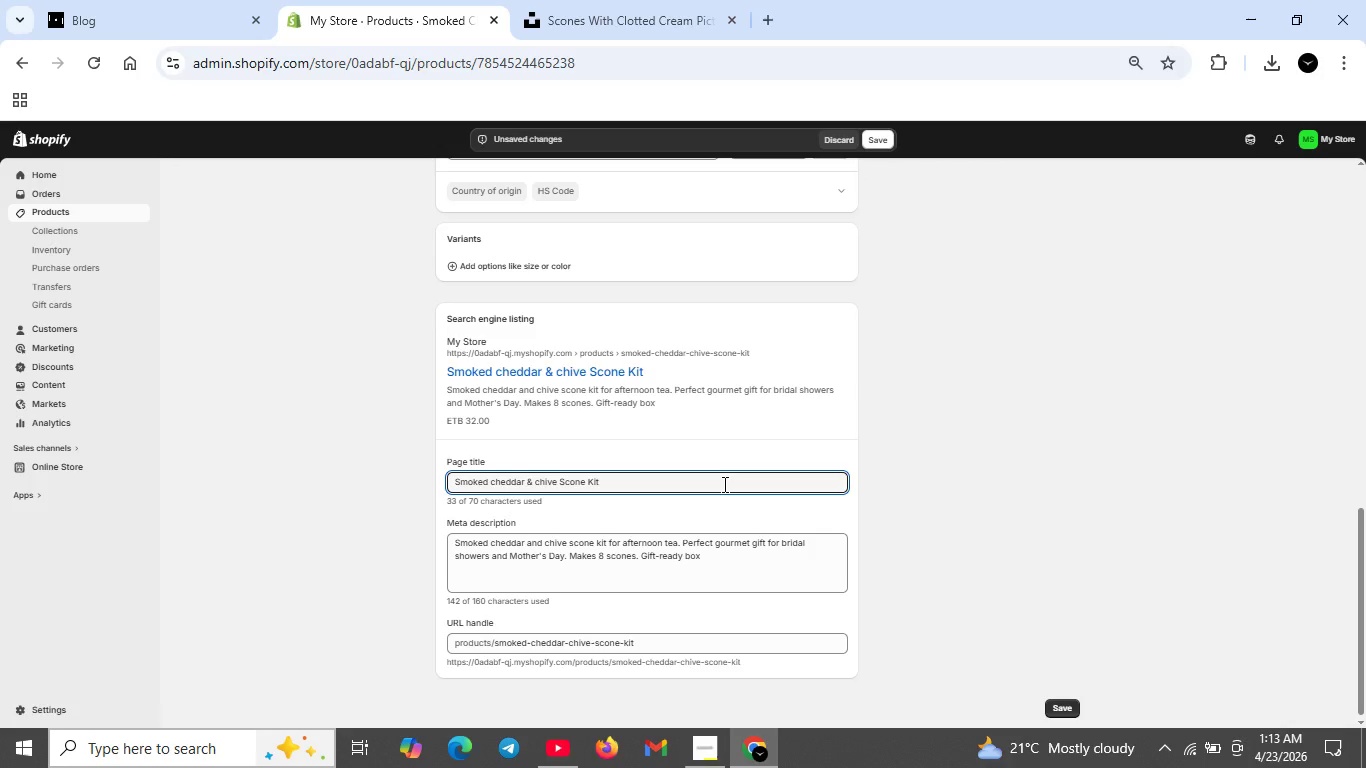 
type(| Gormet Aftenoon t)
key(Backspace)
type(t)
key(Backspace)
type(Tea Gift)
 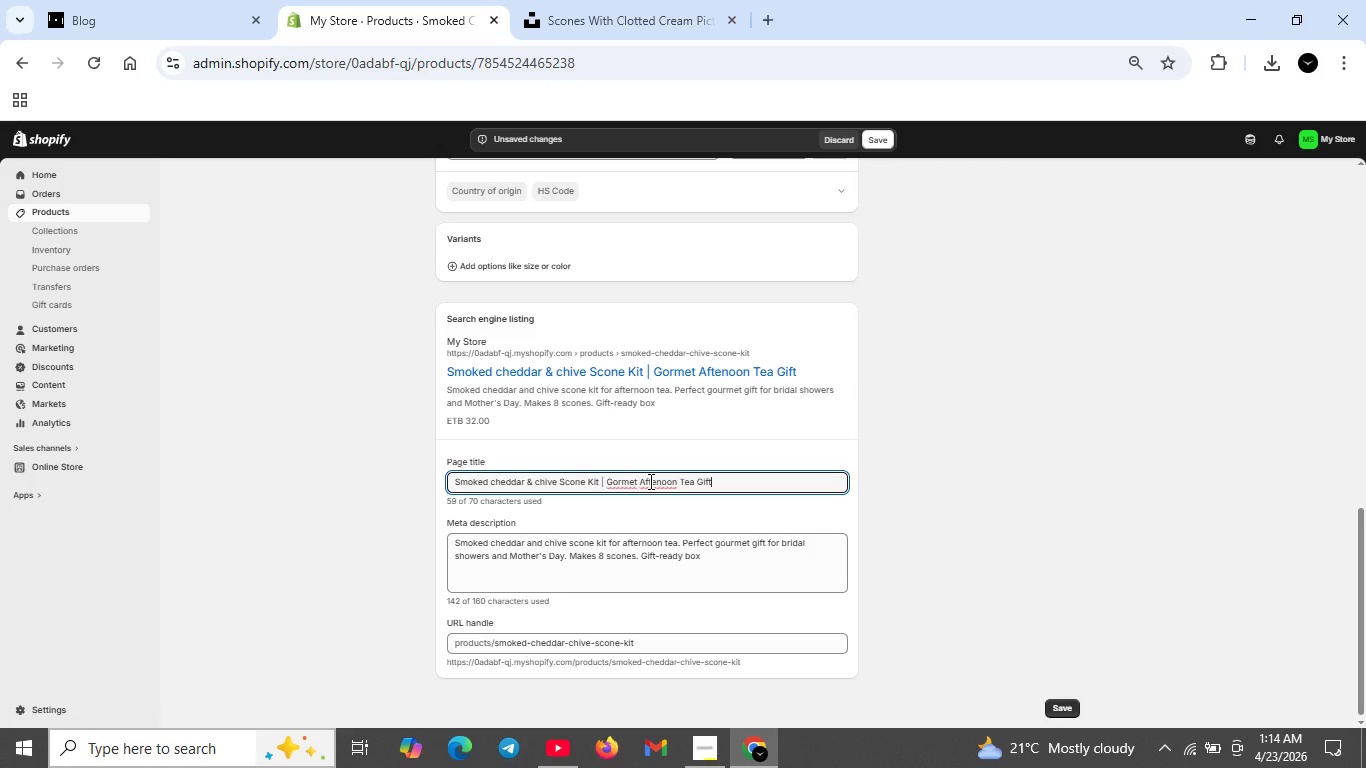 
left_click([649, 481])
 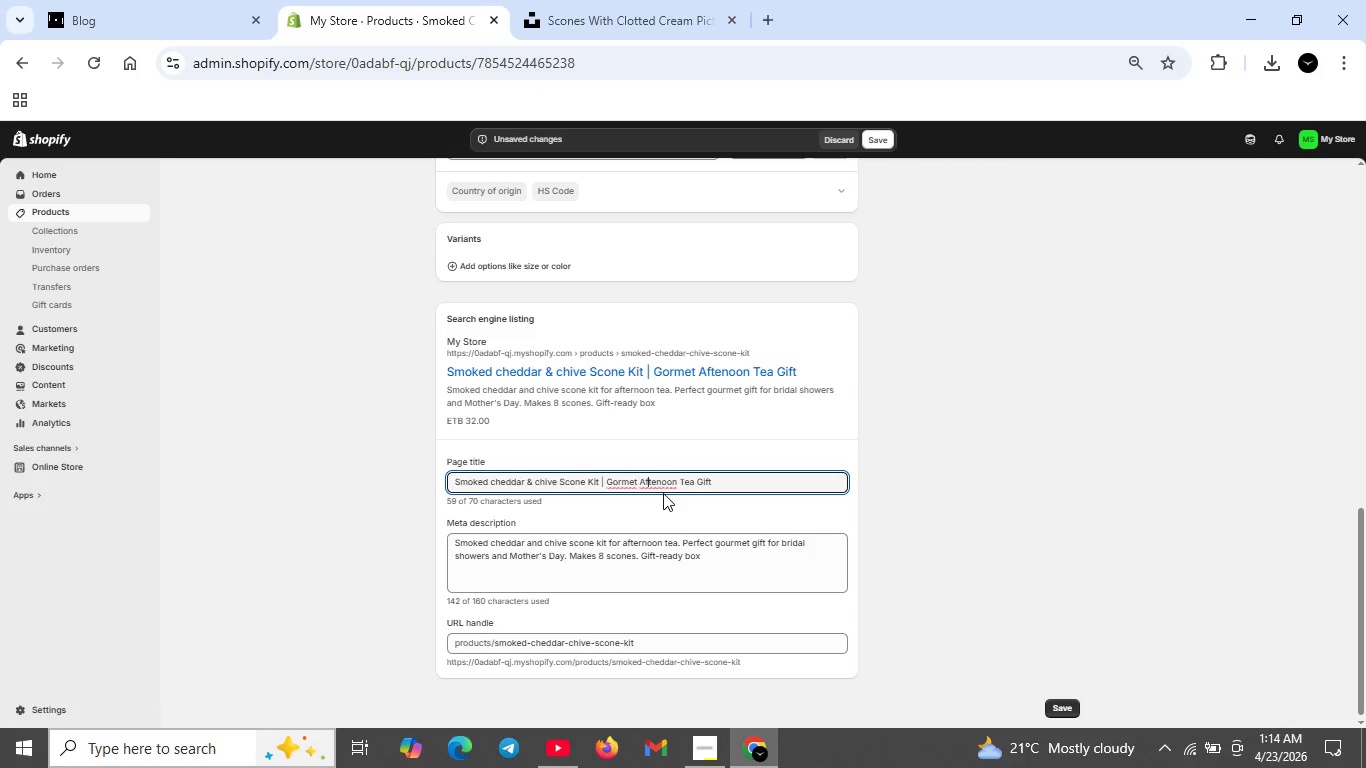 
left_click([655, 480])
 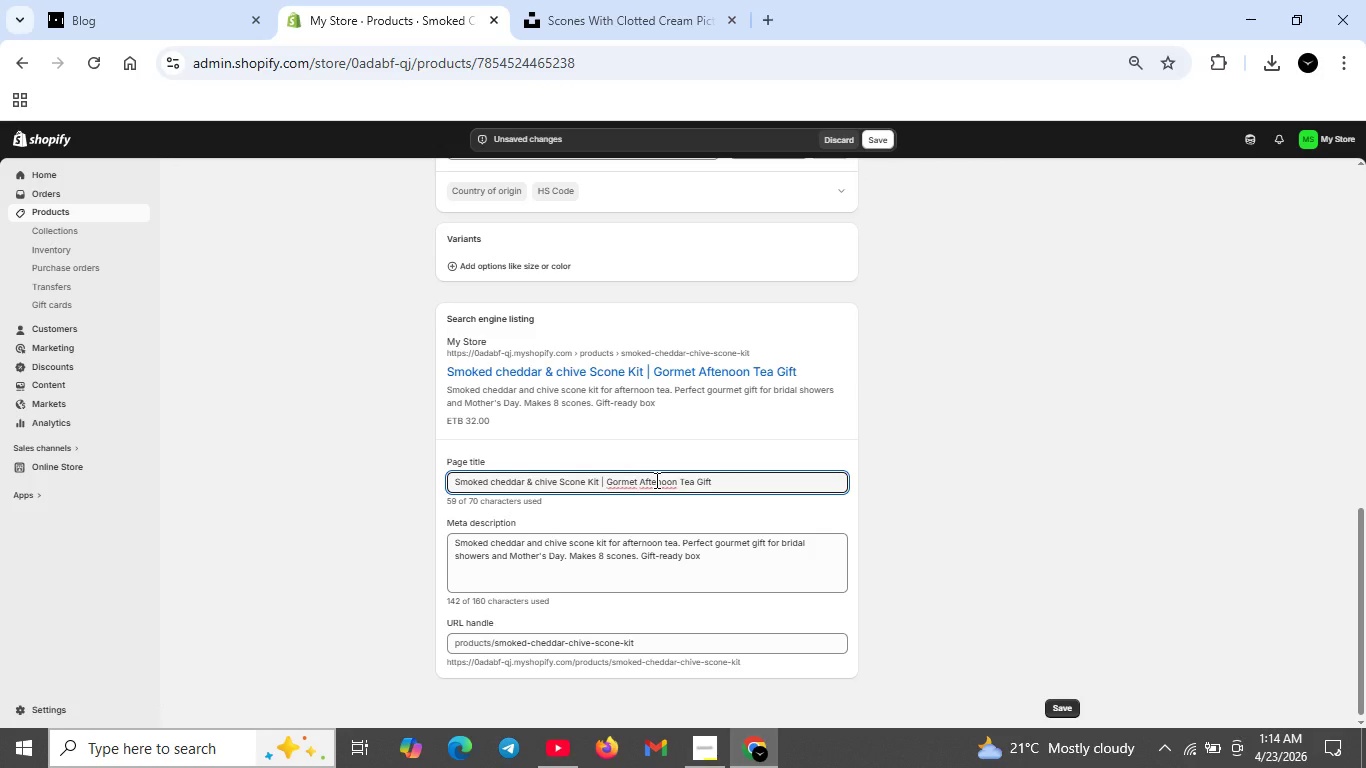 
key(R)
 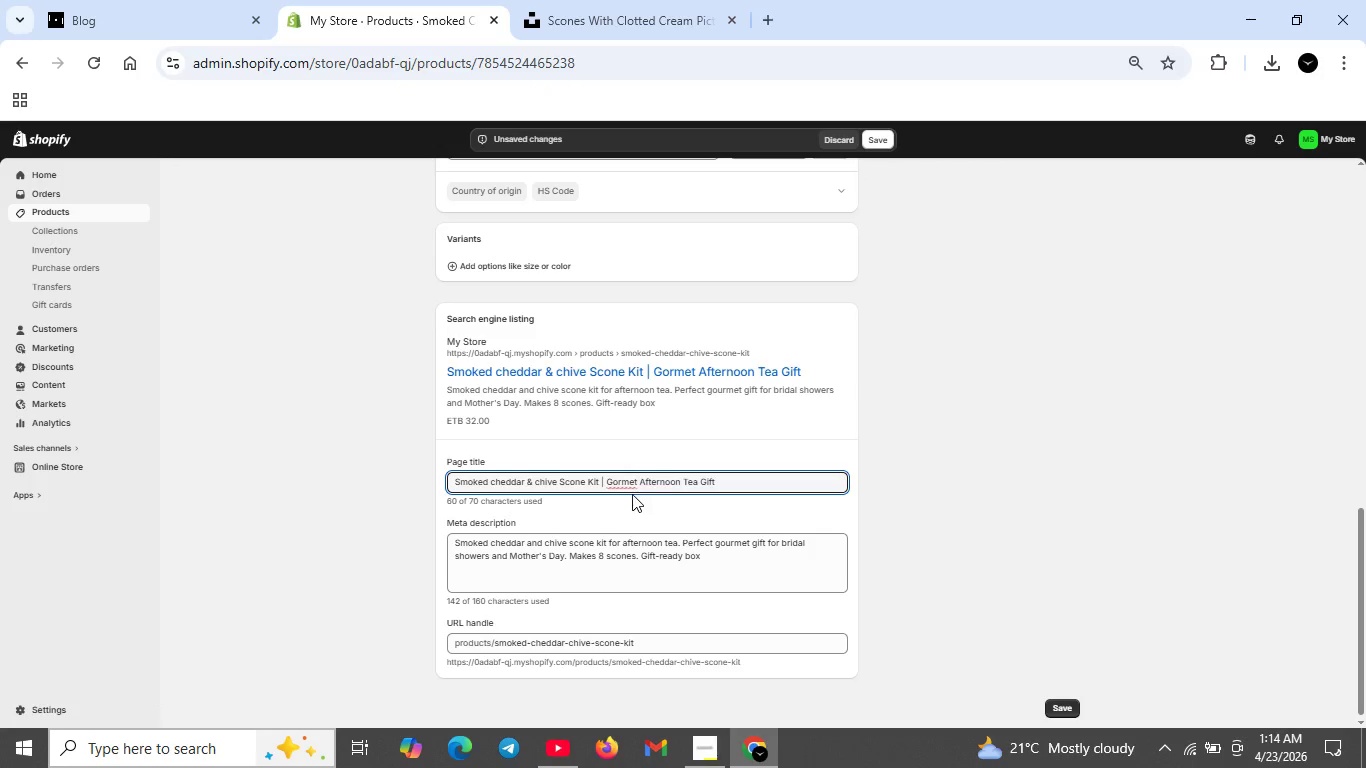 
wait(5.52)
 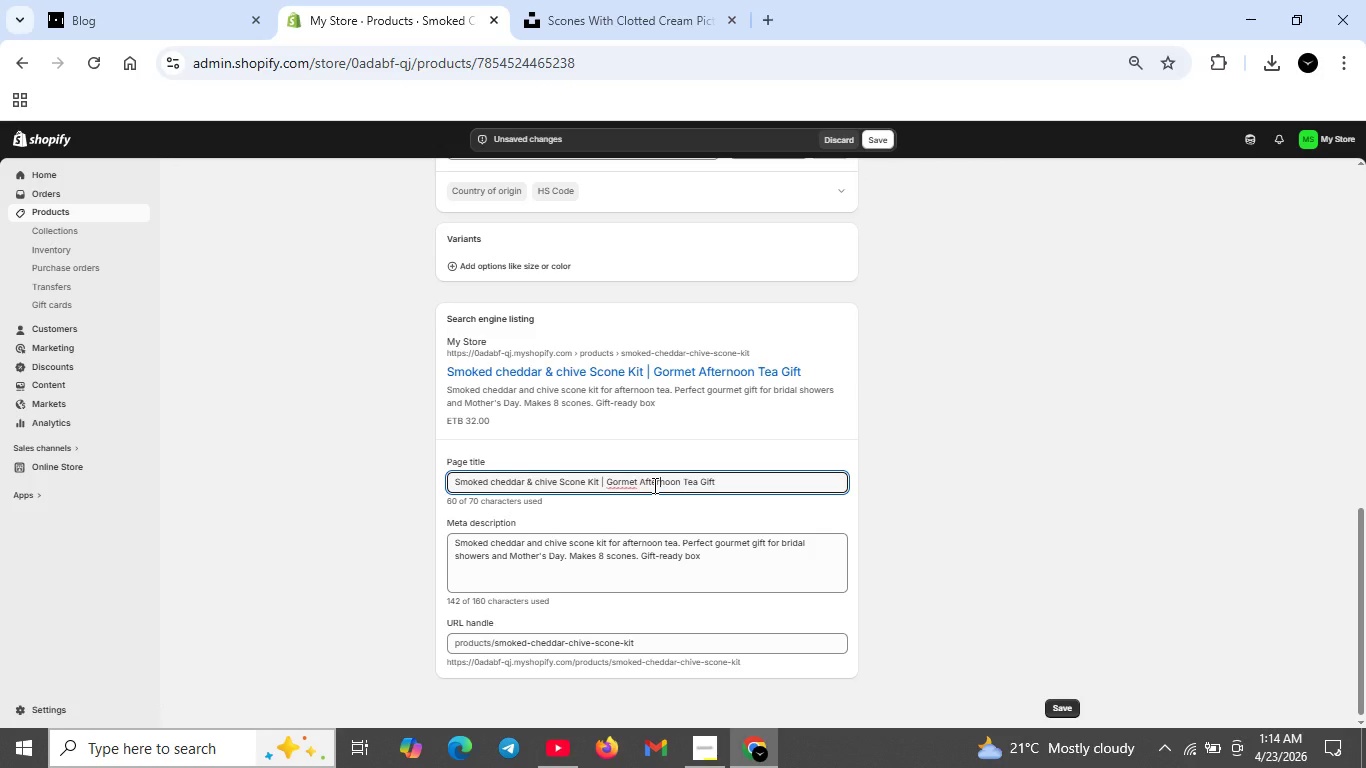 
left_click([619, 483])
 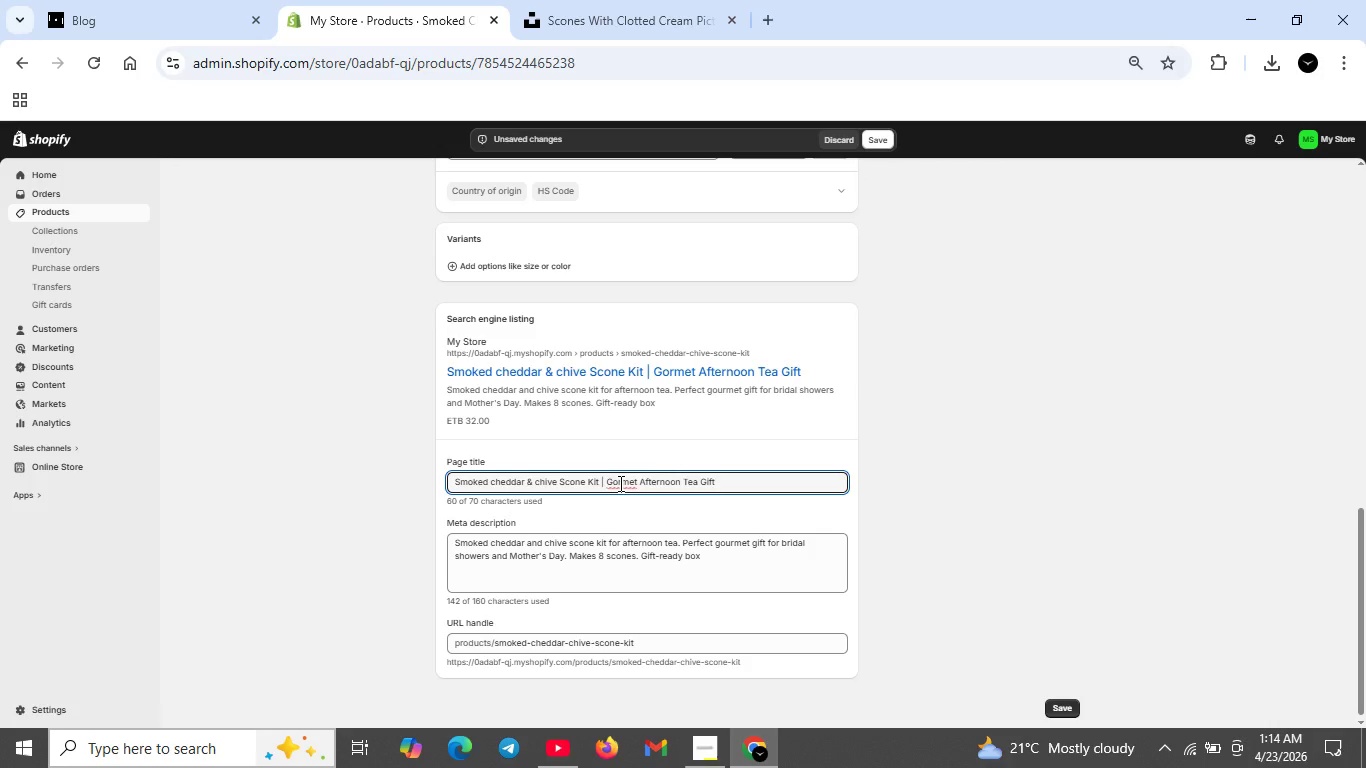 
key(U)
 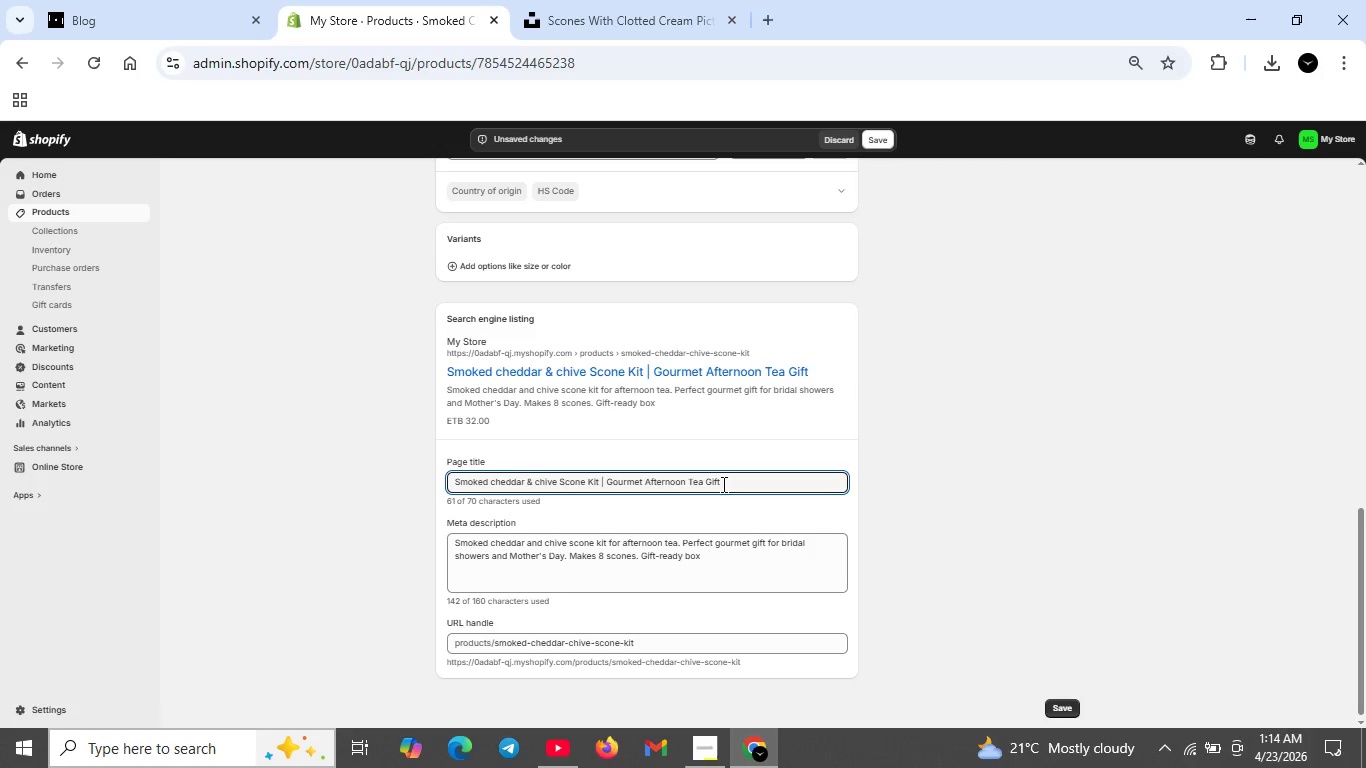 
left_click([725, 483])
 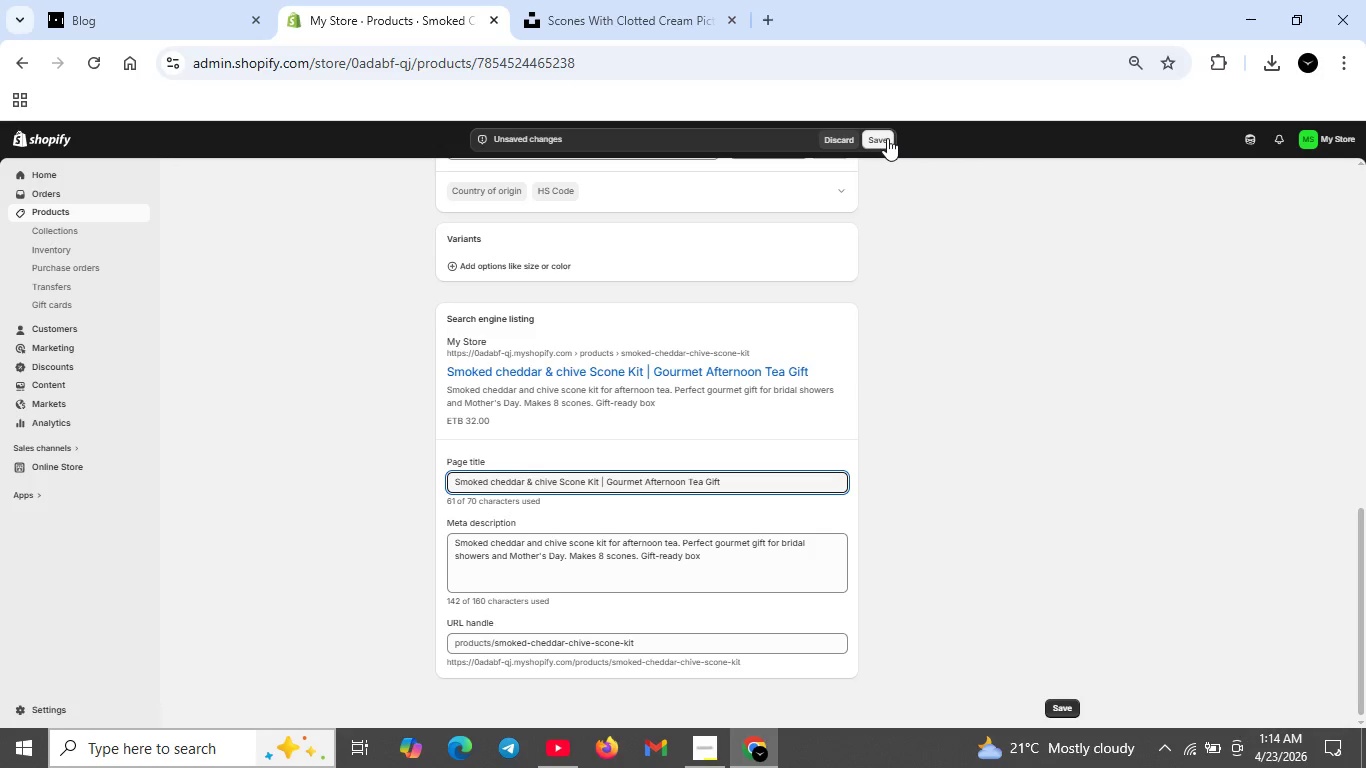 
left_click([887, 138])
 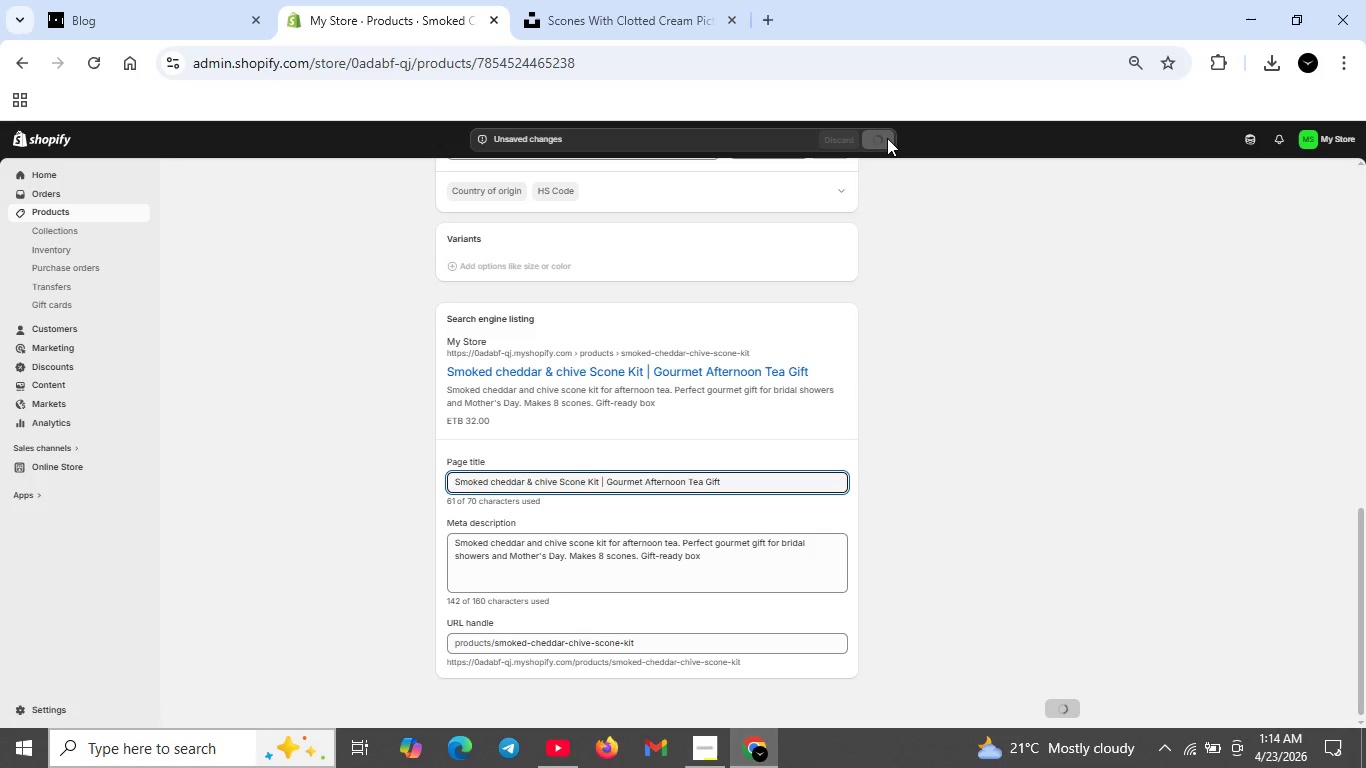 
key(VolumeDown)
 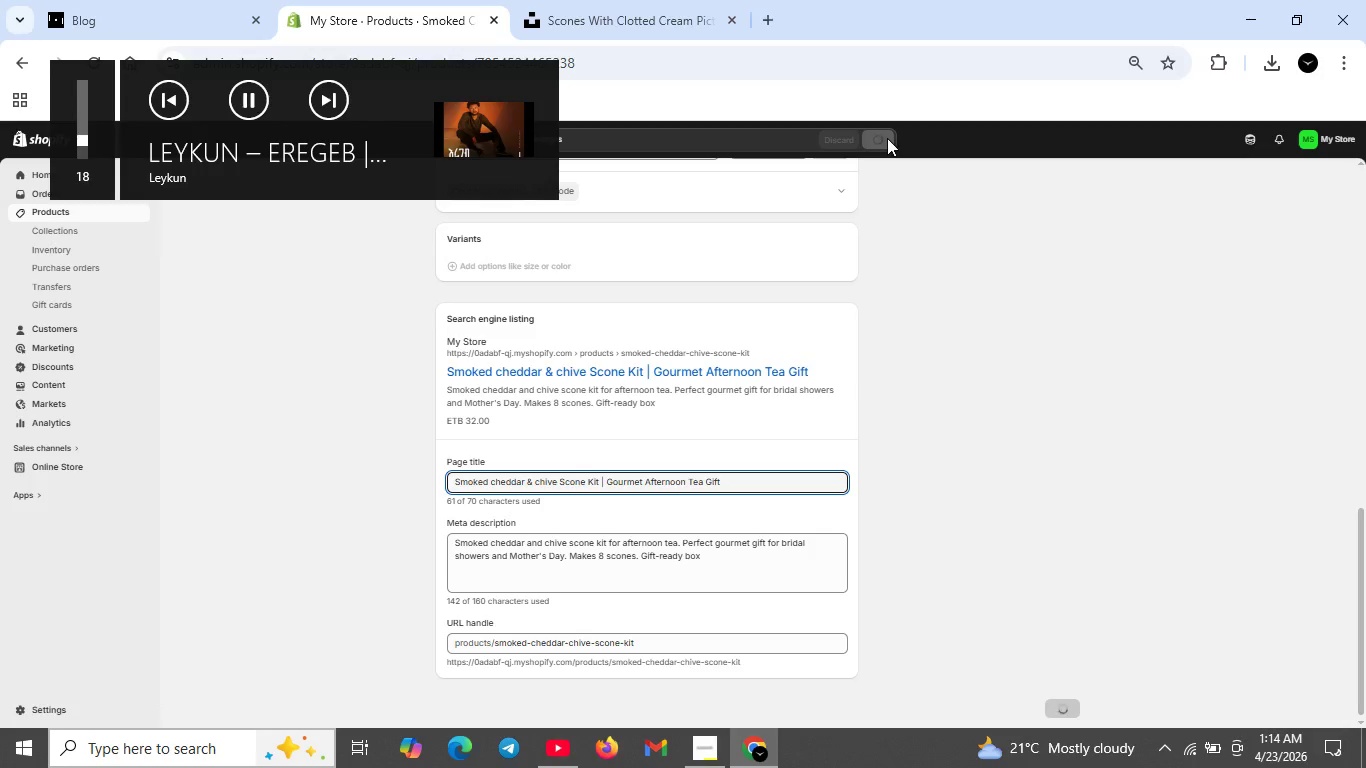 
key(VolumeDown)
 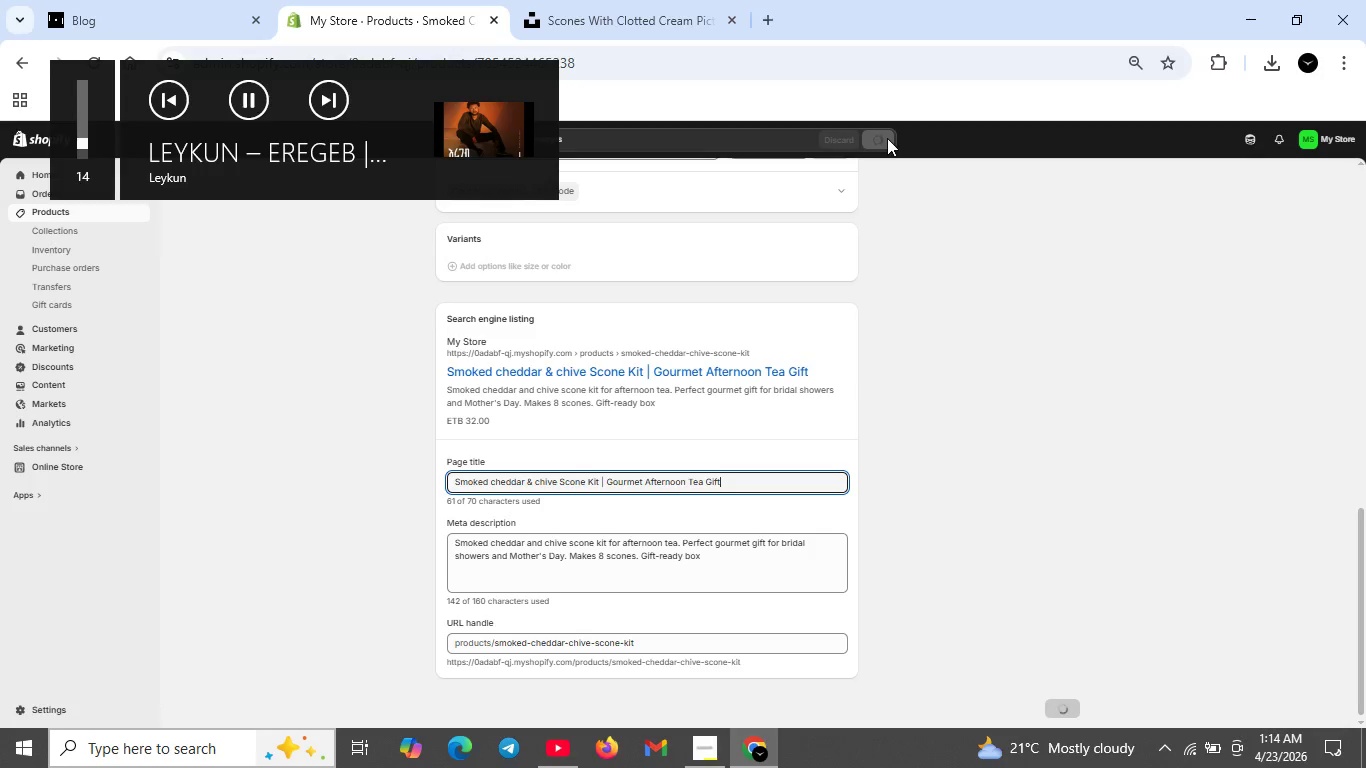 
key(VolumeDown)
 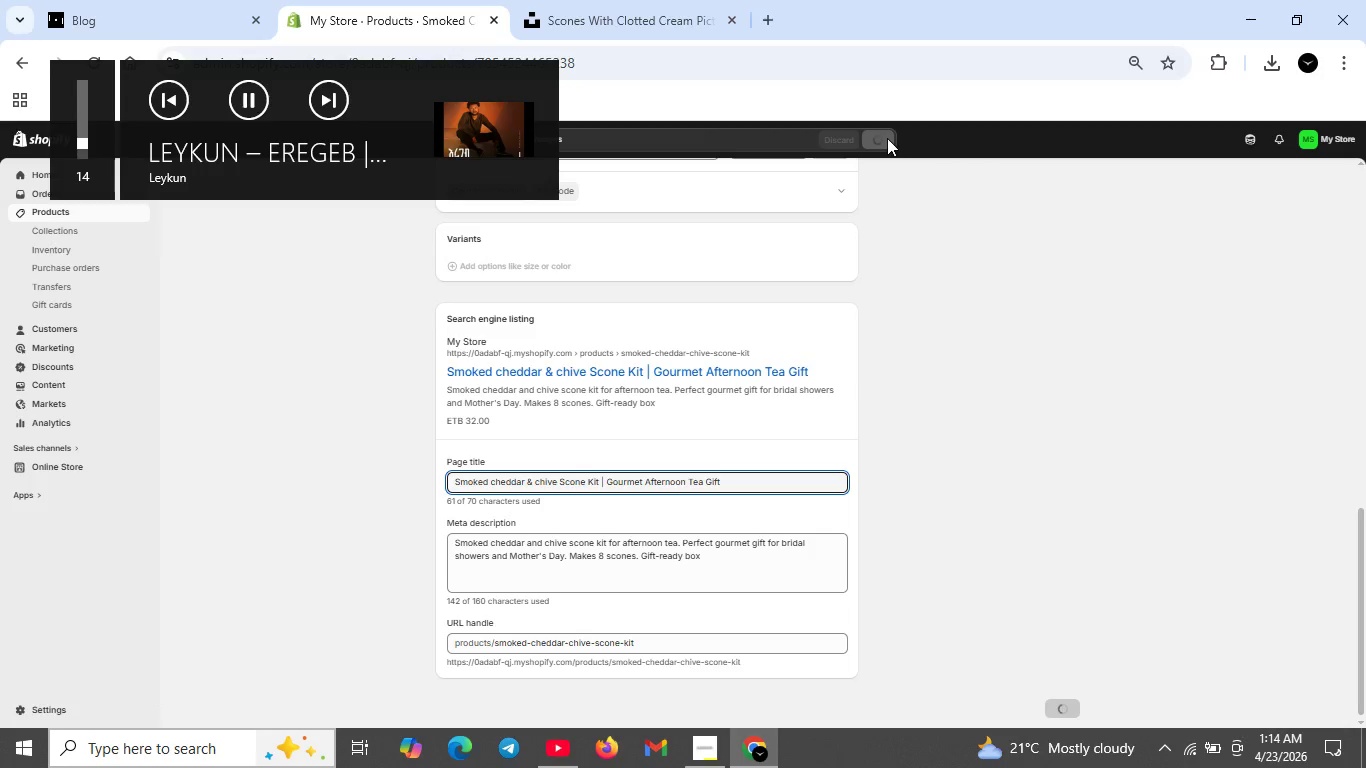 
key(VolumeDown)
 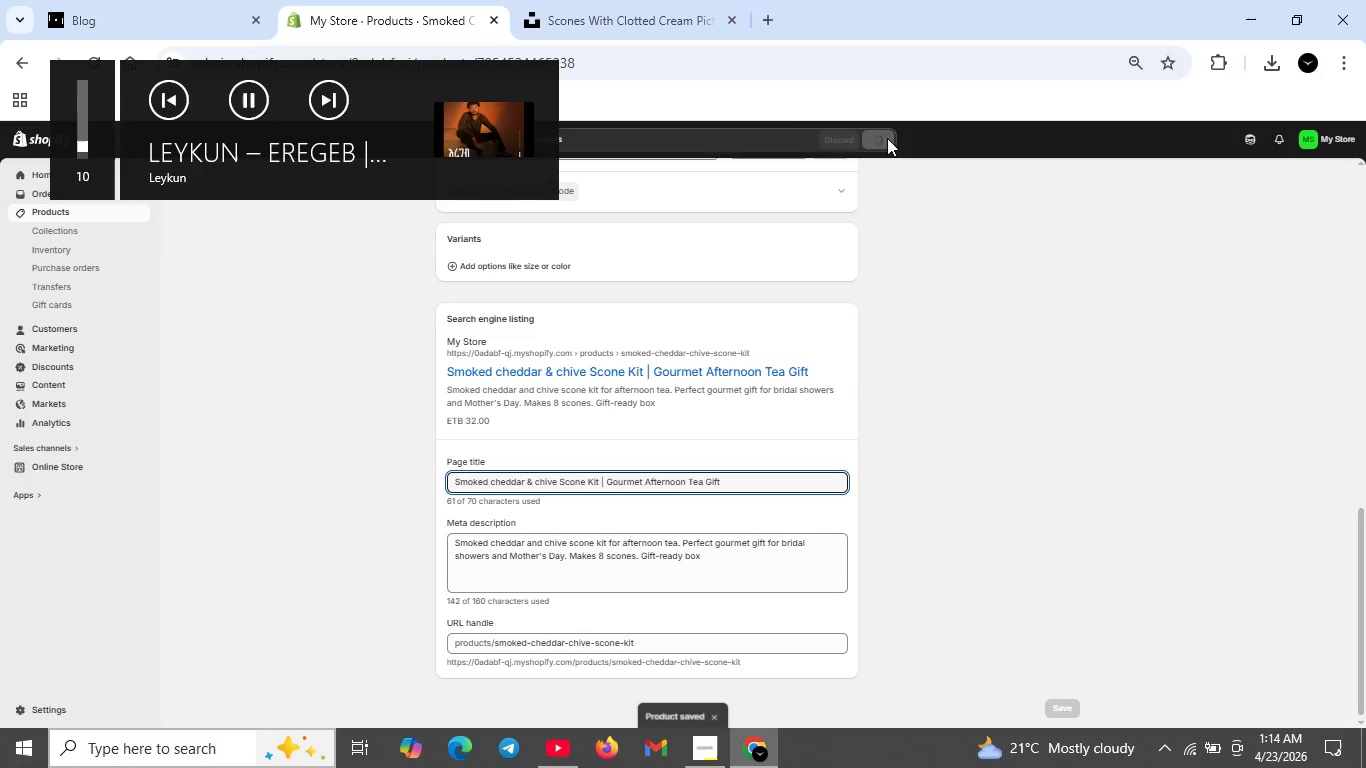 
key(VolumeDown)
 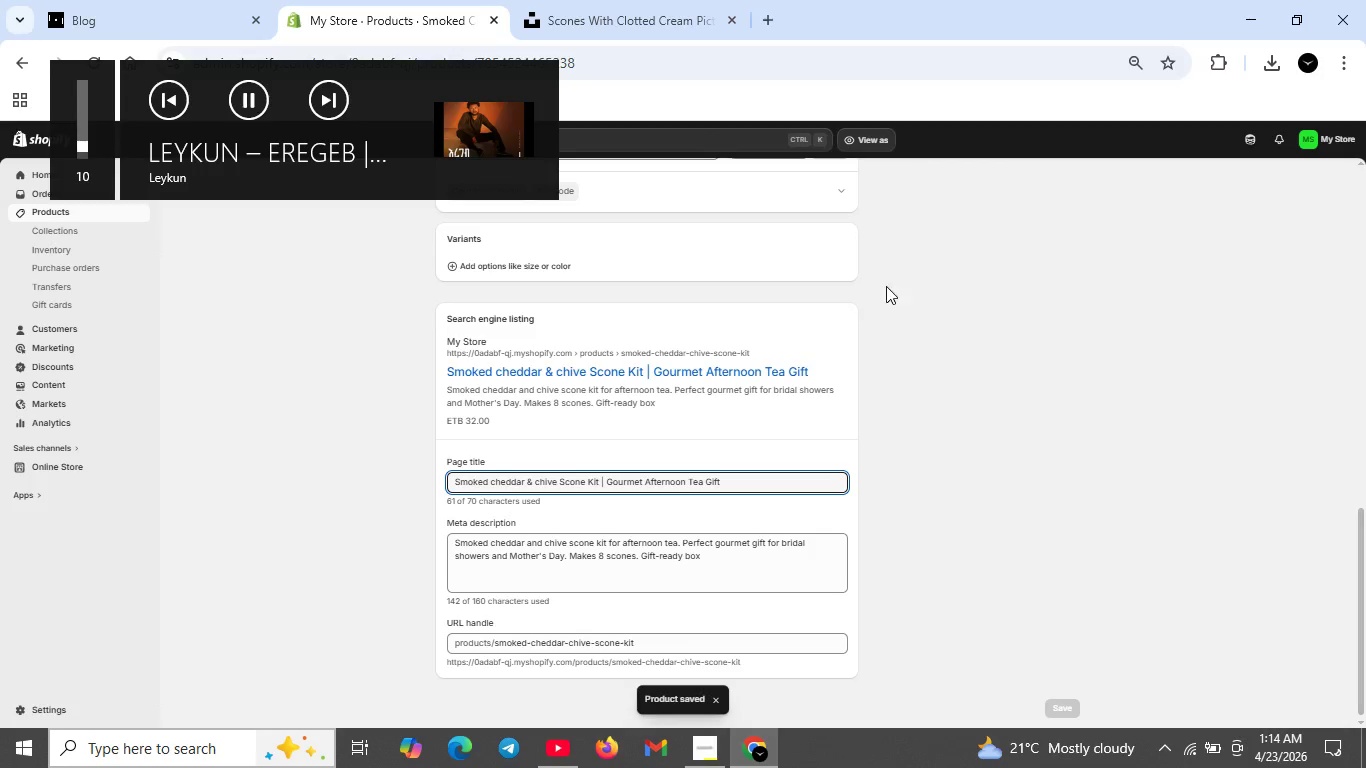 
scroll: coordinate [579, 334], scroll_direction: up, amount: 14.0
 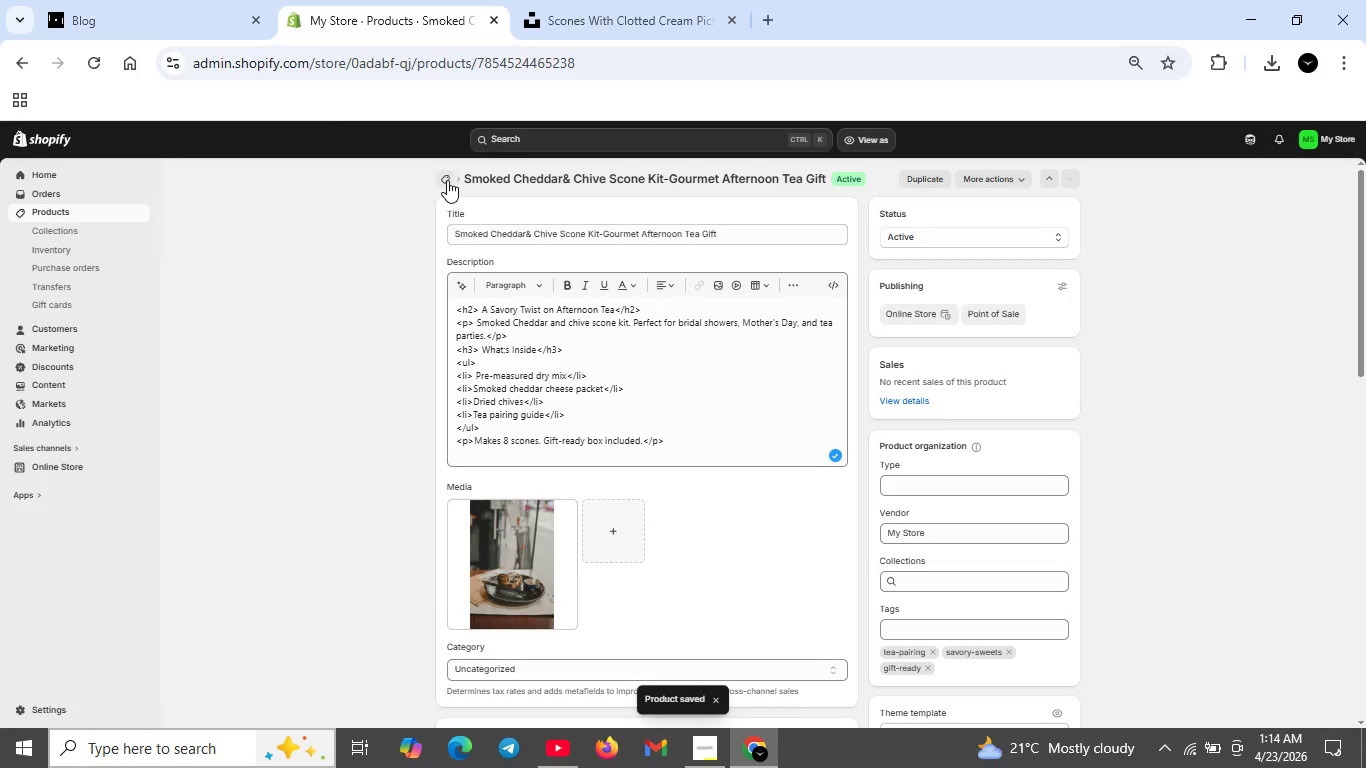 
left_click([447, 180])
 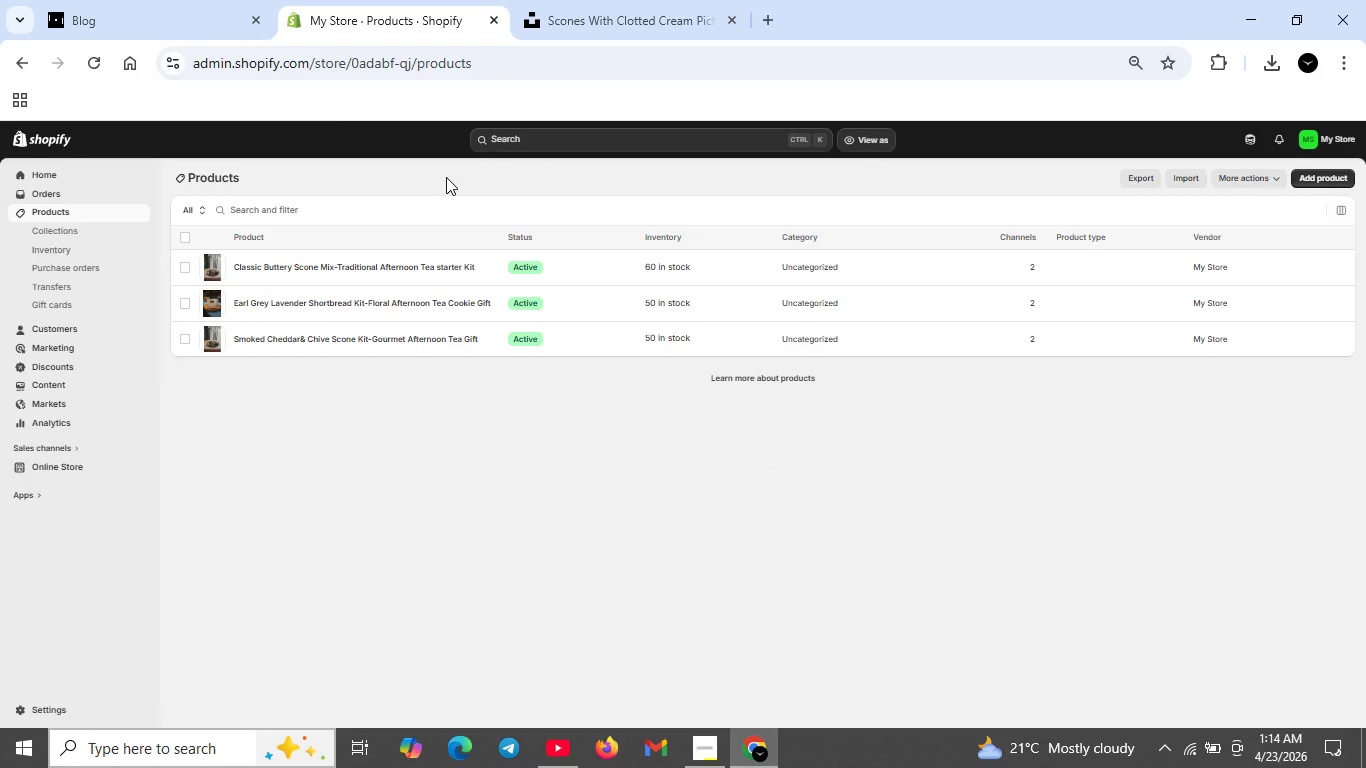 
wait(9.58)
 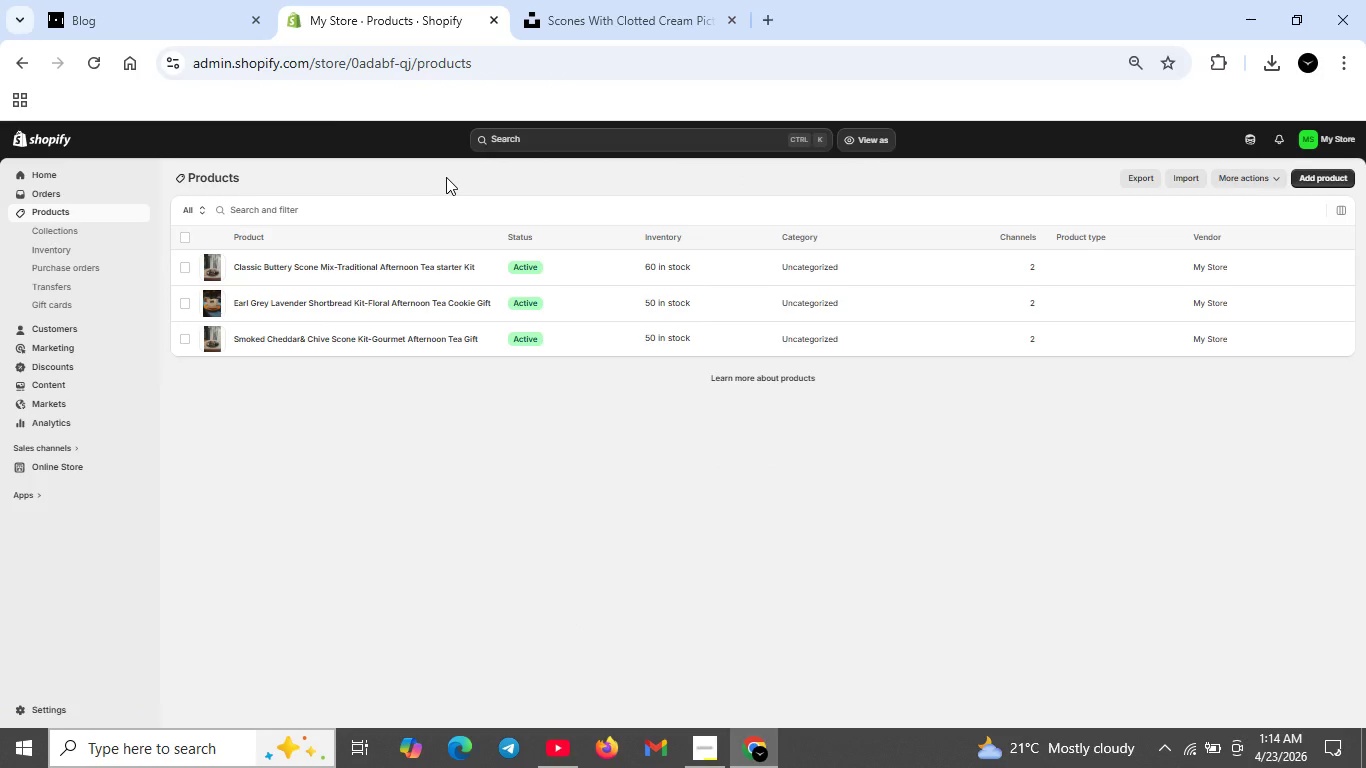 
left_click([1315, 173])
 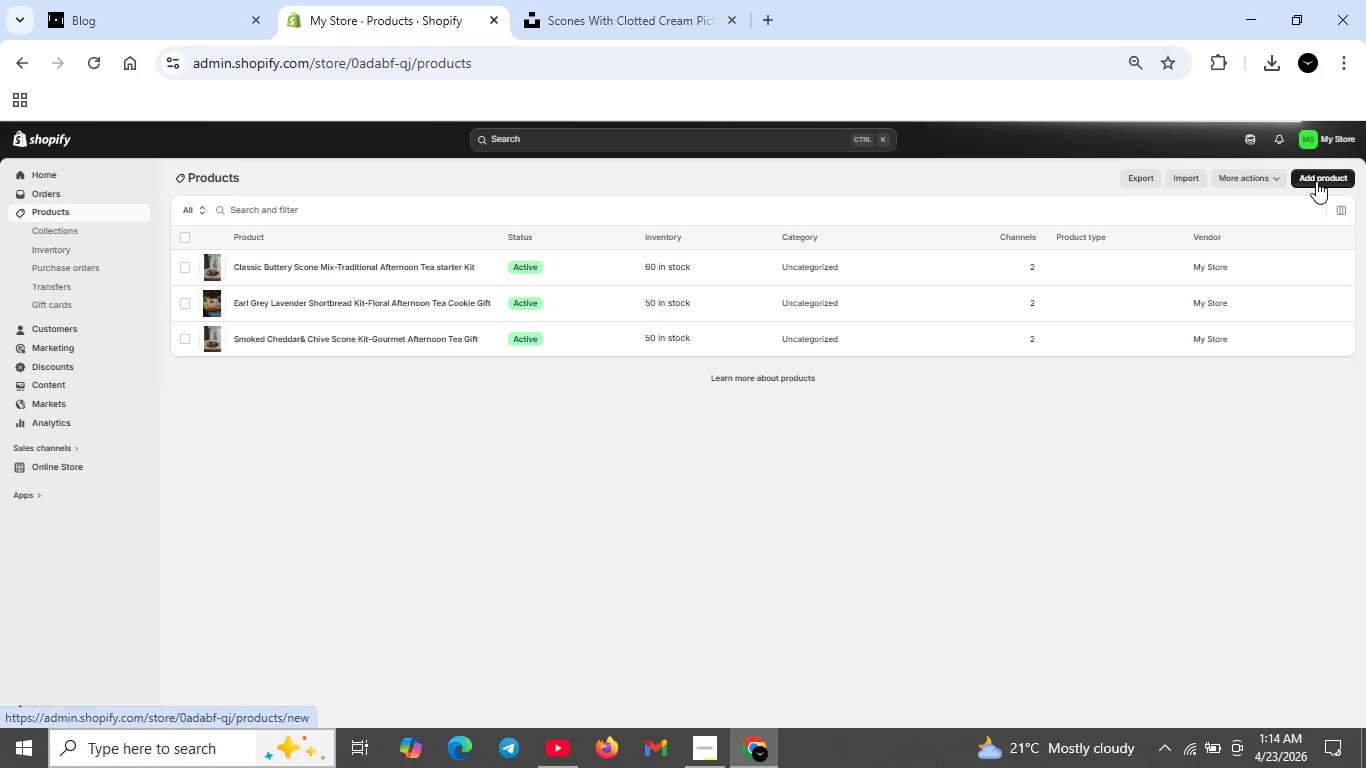 
wait(12.55)
 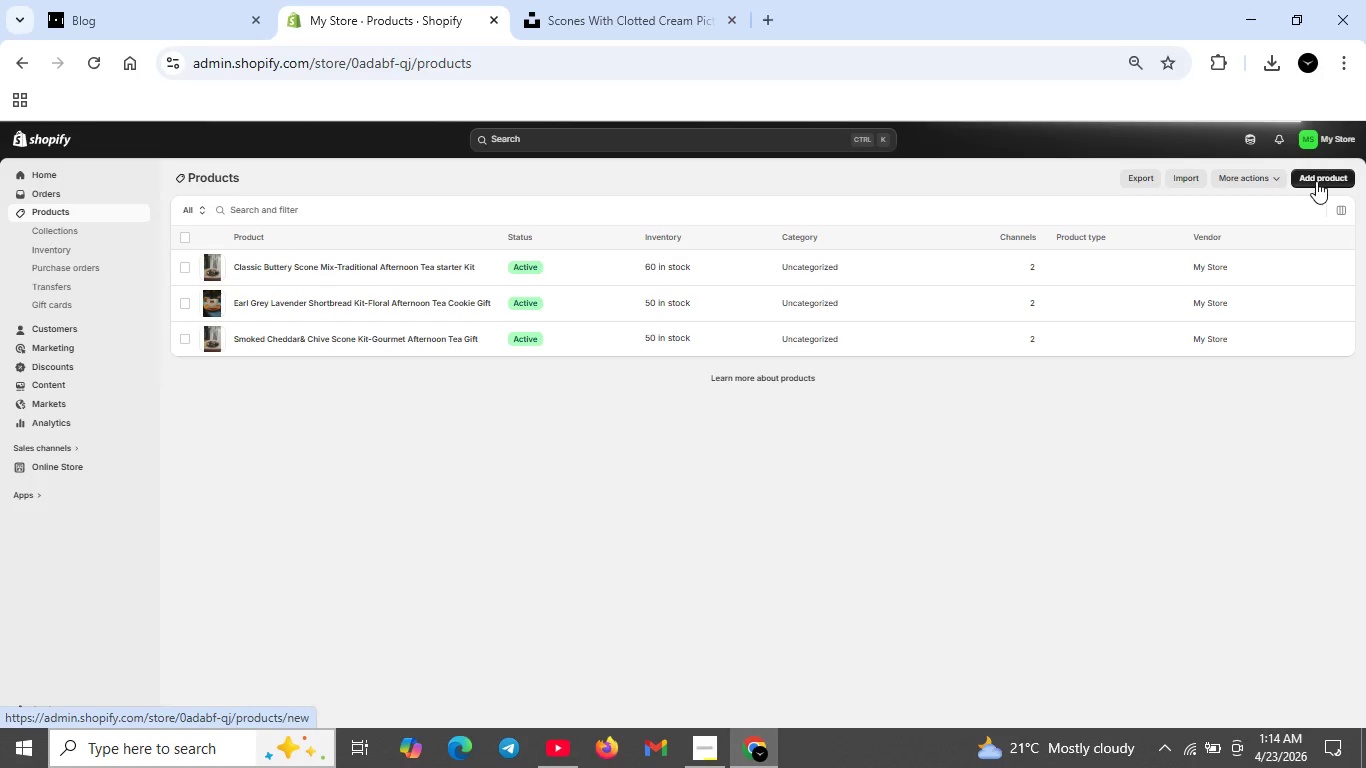 
left_click([695, 231])
 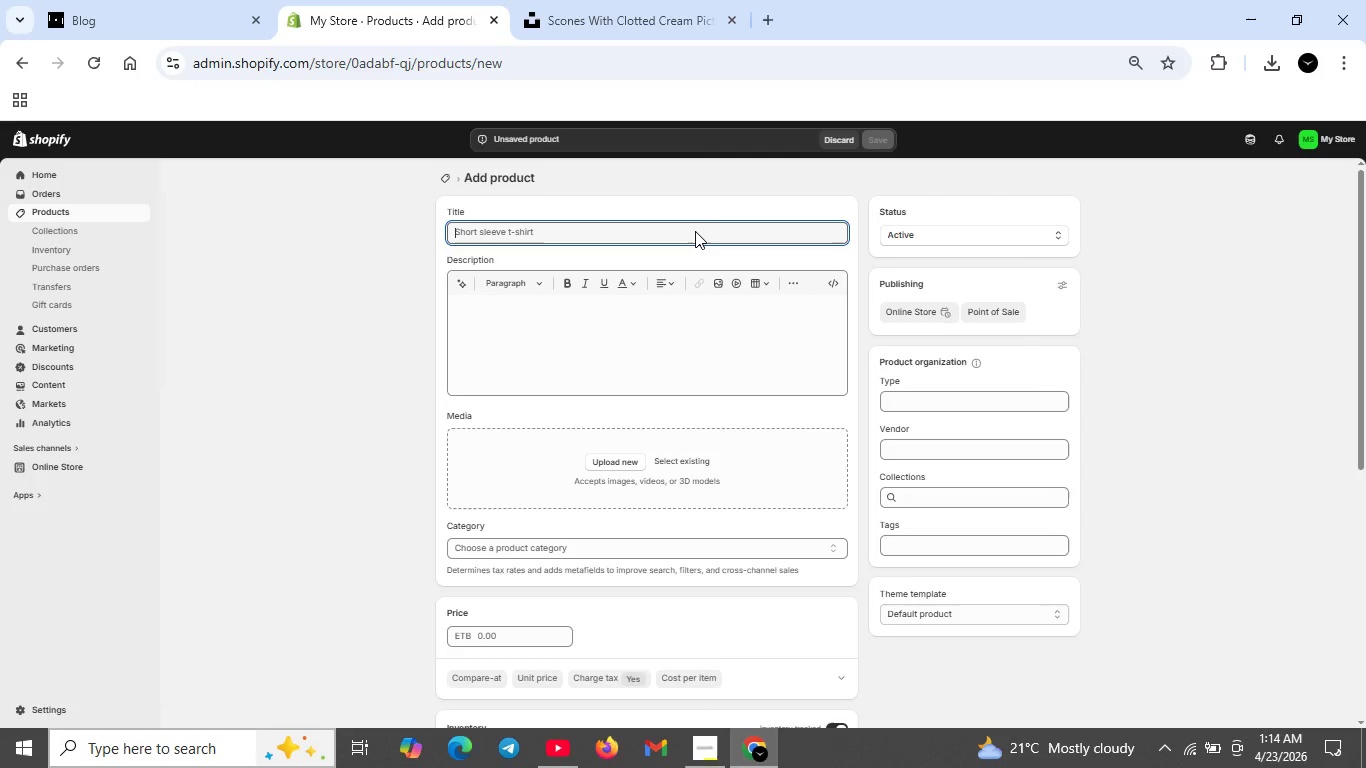 
type(Honey)
 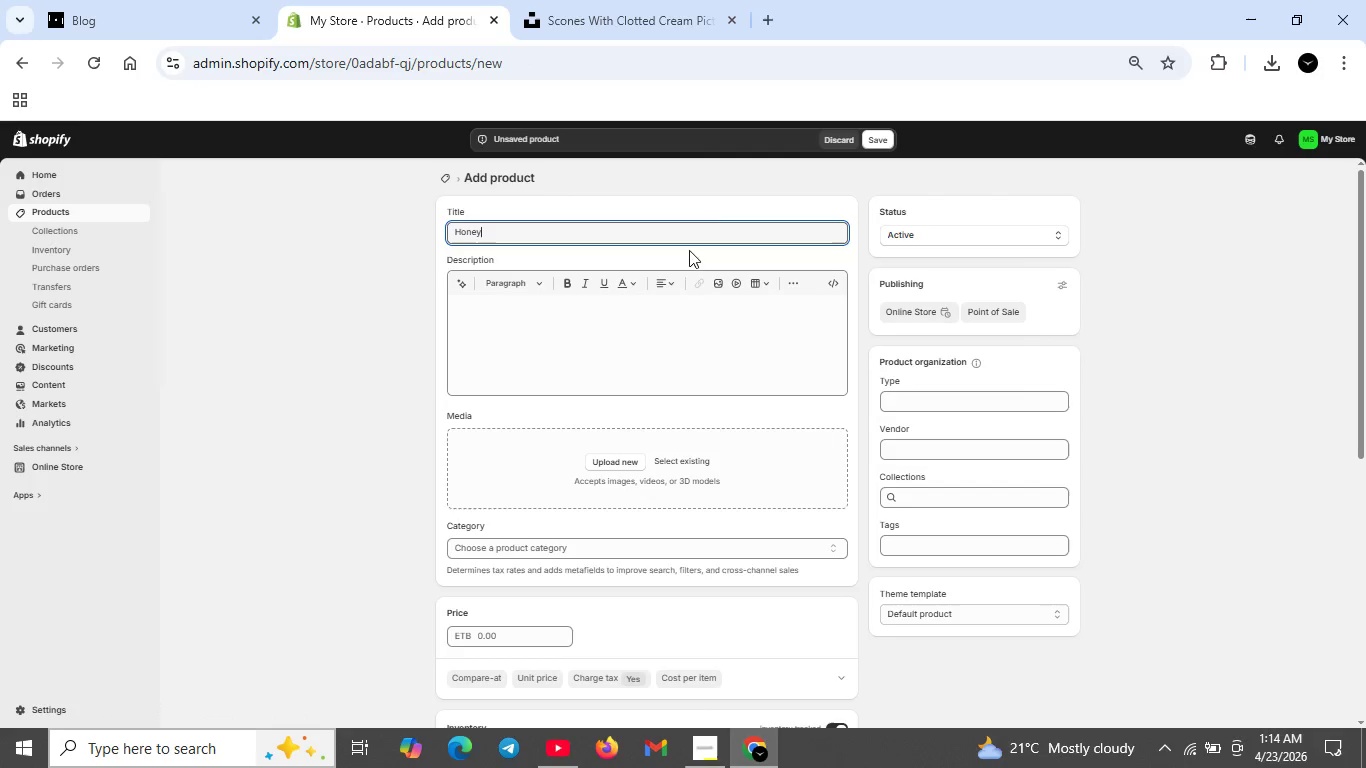 
type( & Thyme Savory Scone Kit --Herbal Afternoon Tea Gift)
 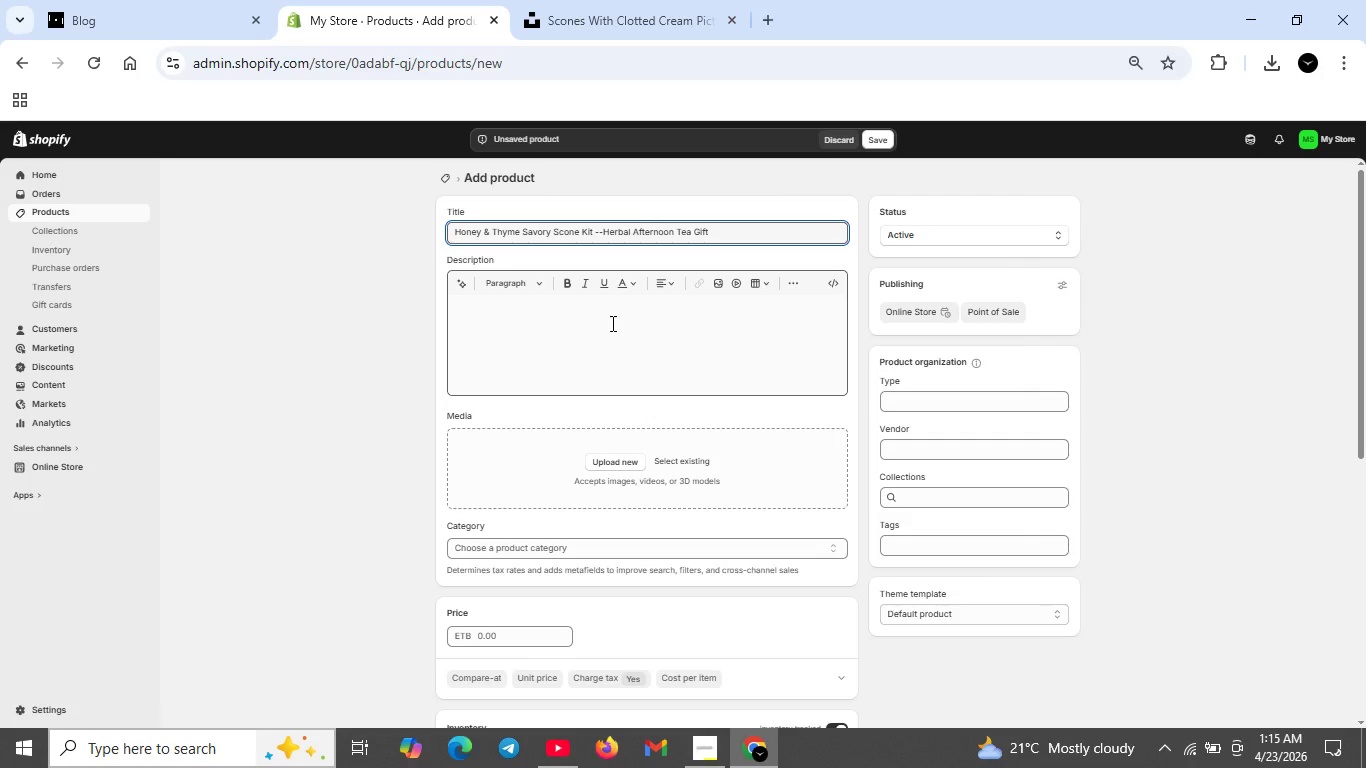 
left_click([604, 228])
 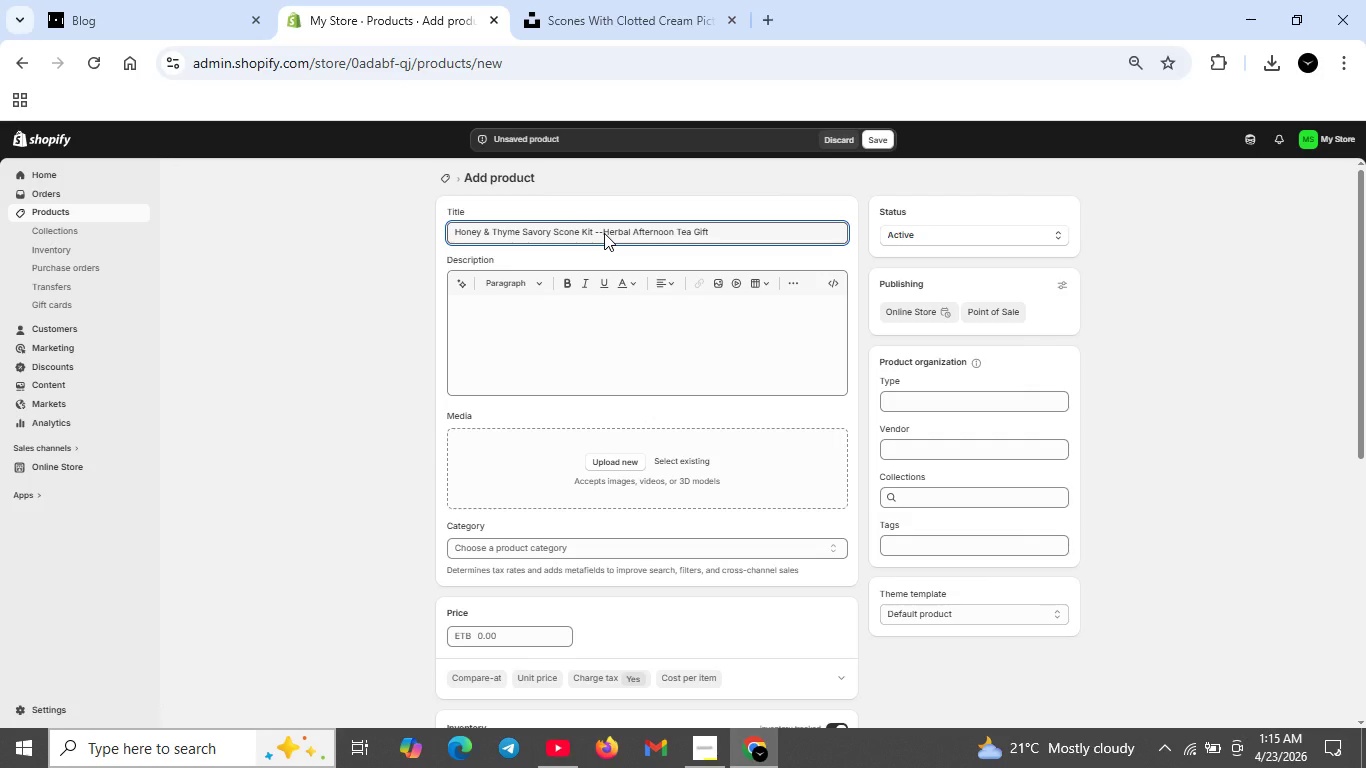 
key(Backspace)
 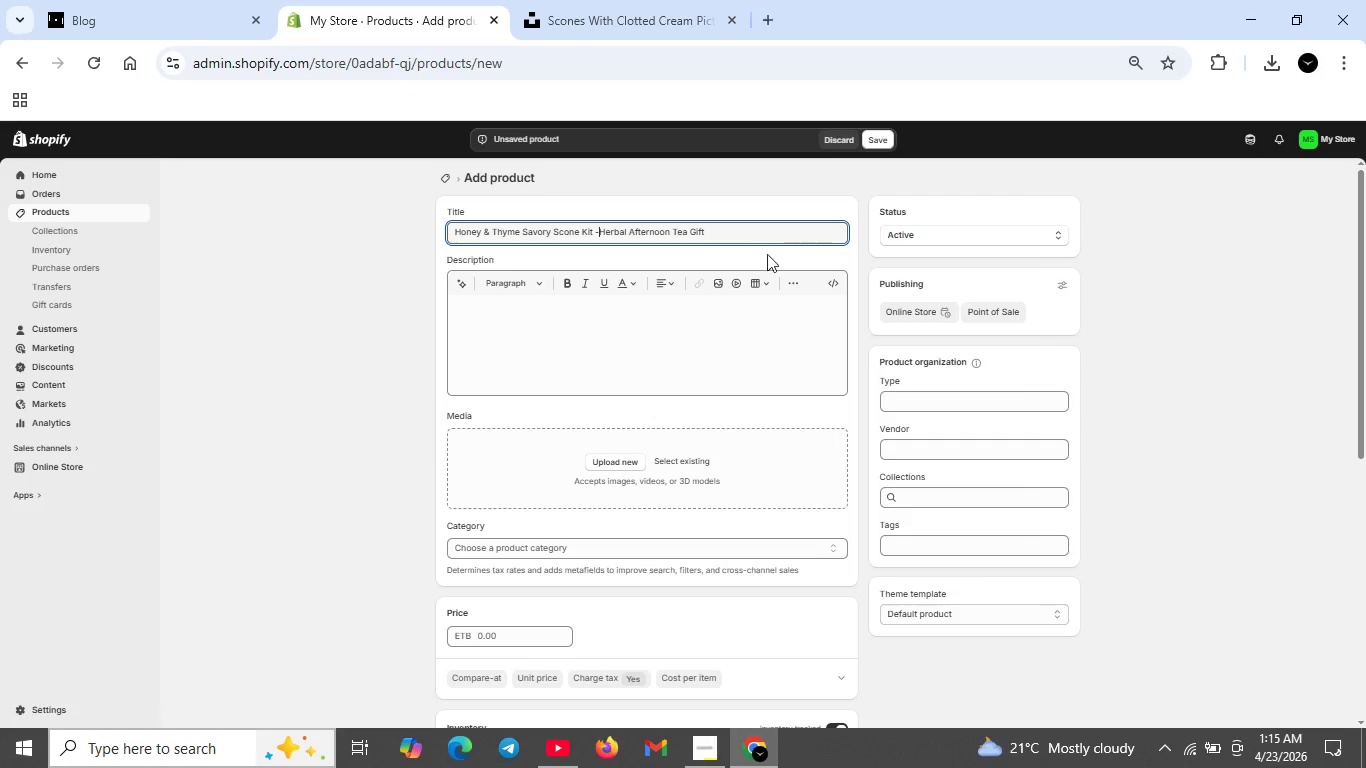 
wait(6.23)
 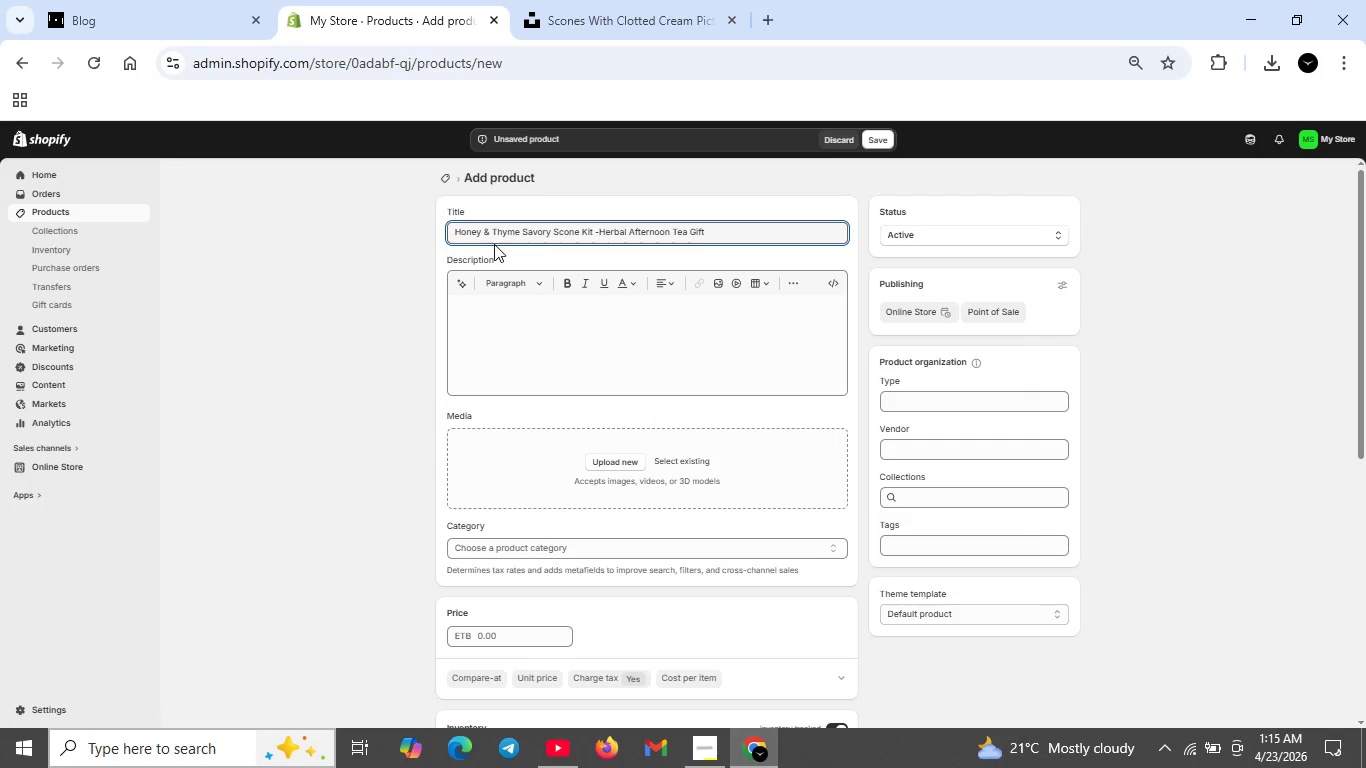 
left_click([578, 330])
 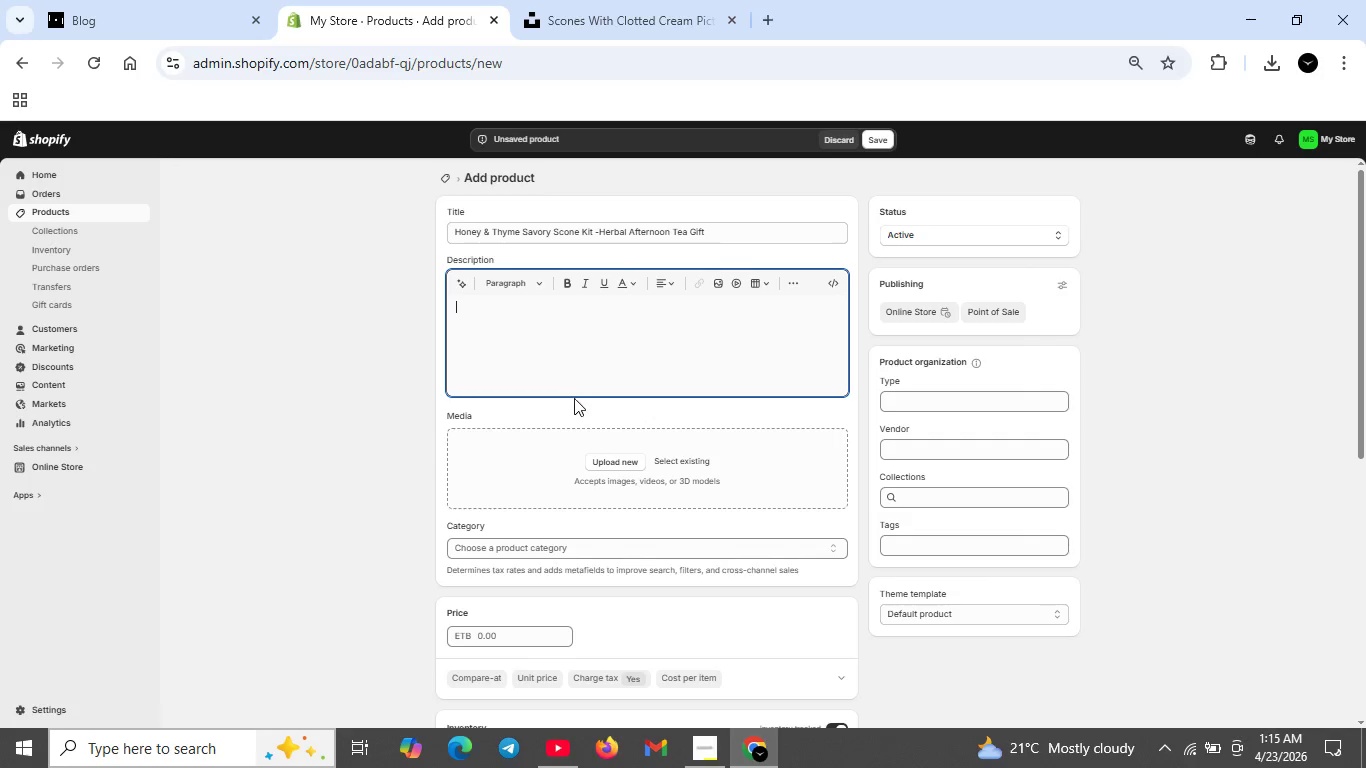 
scroll: coordinate [574, 403], scroll_direction: down, amount: 1.0
 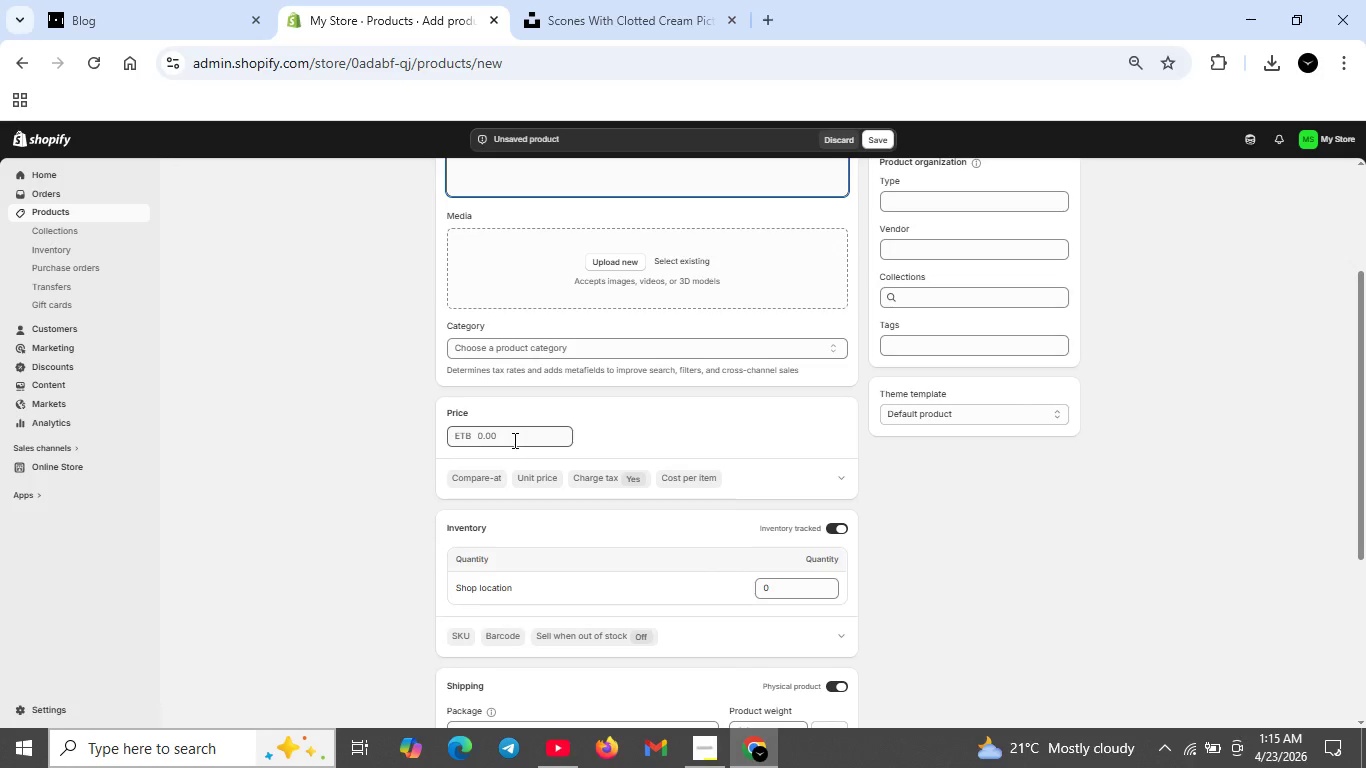 
double_click([513, 440])
 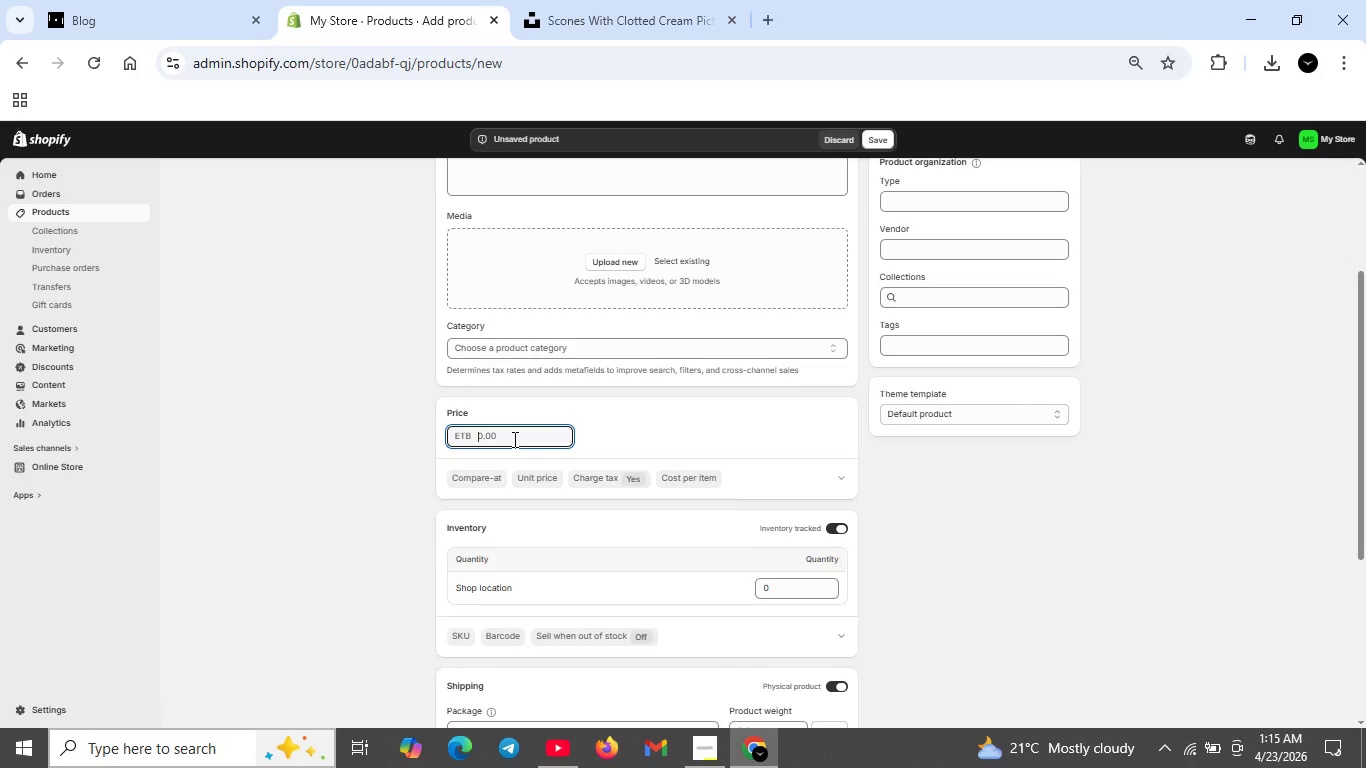 
type(34.00)
 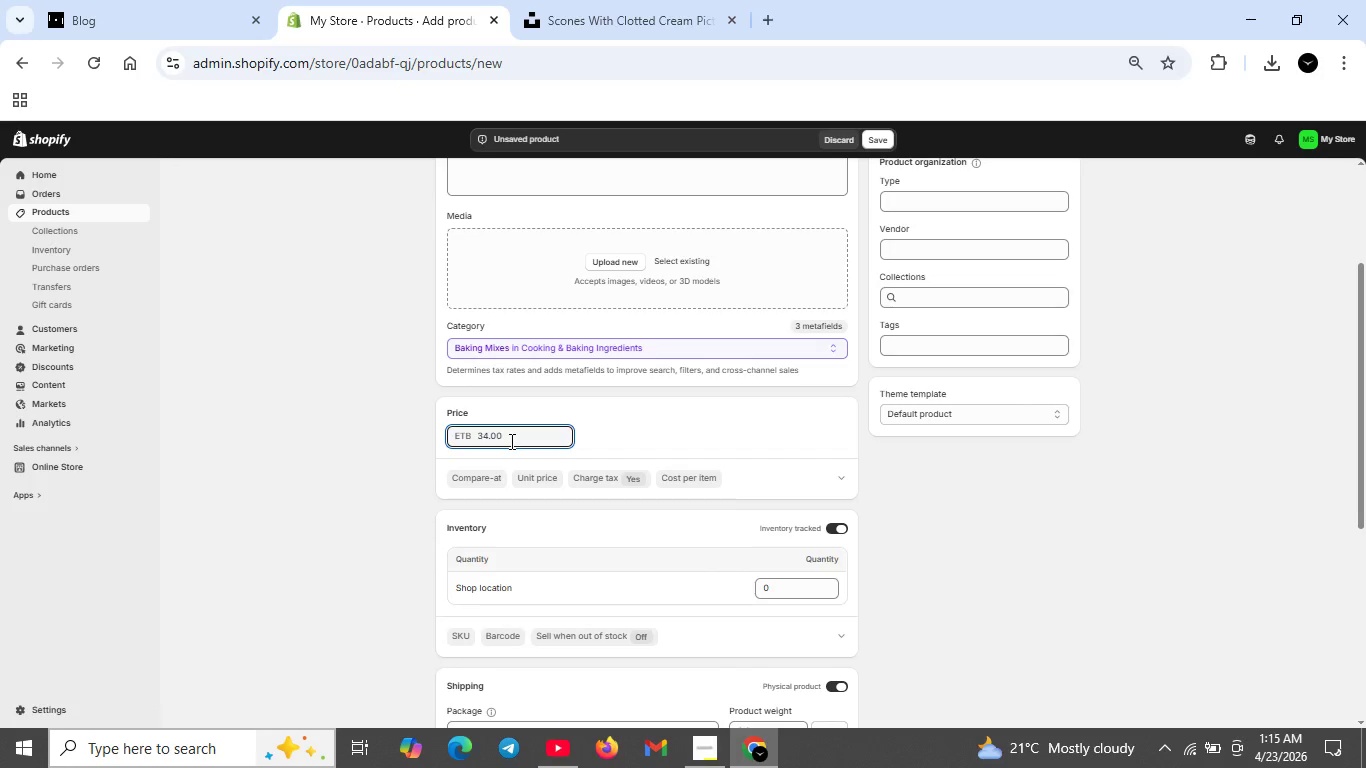 
scroll: coordinate [511, 415], scroll_direction: up, amount: 1.0
 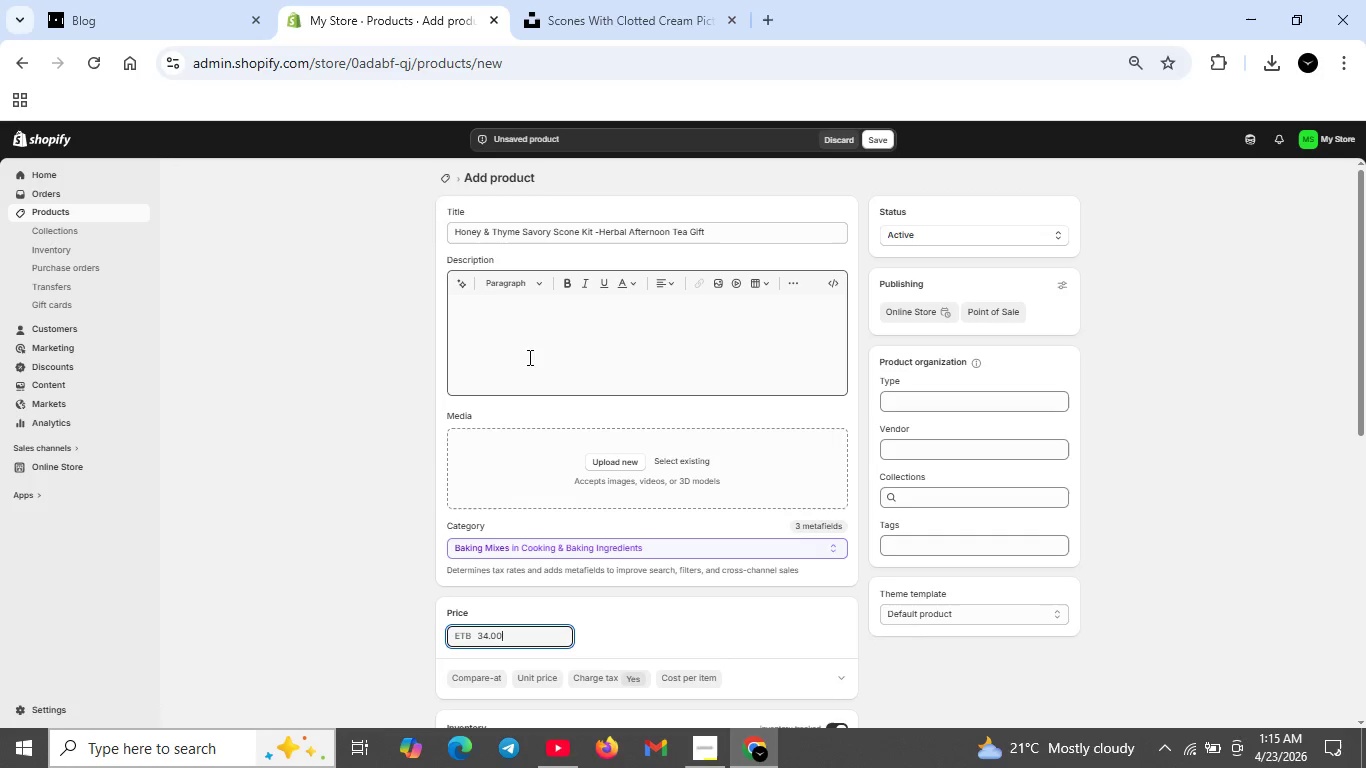 
scroll: coordinate [540, 403], scroll_direction: none, amount: 0.0
 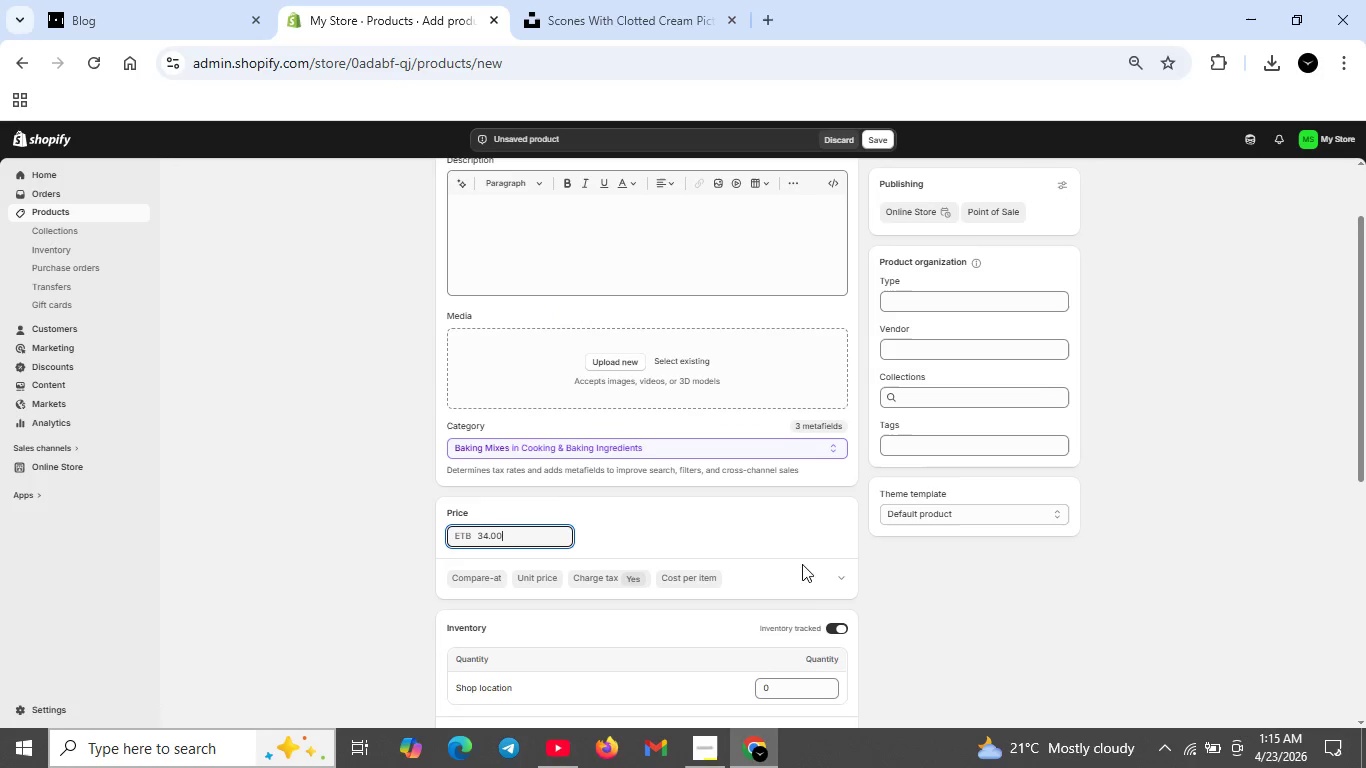 
scroll: coordinate [803, 573], scroll_direction: down, amount: 2.0
 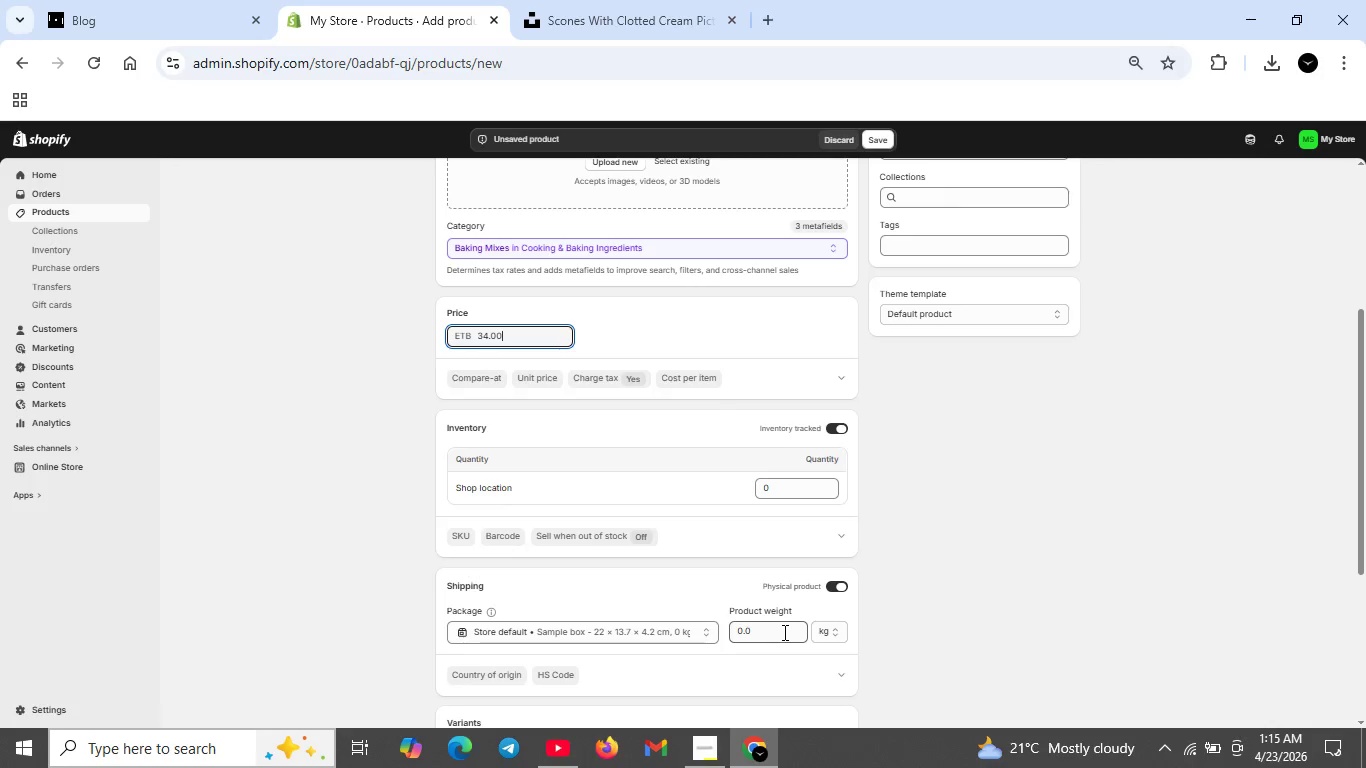 
double_click([783, 632])
 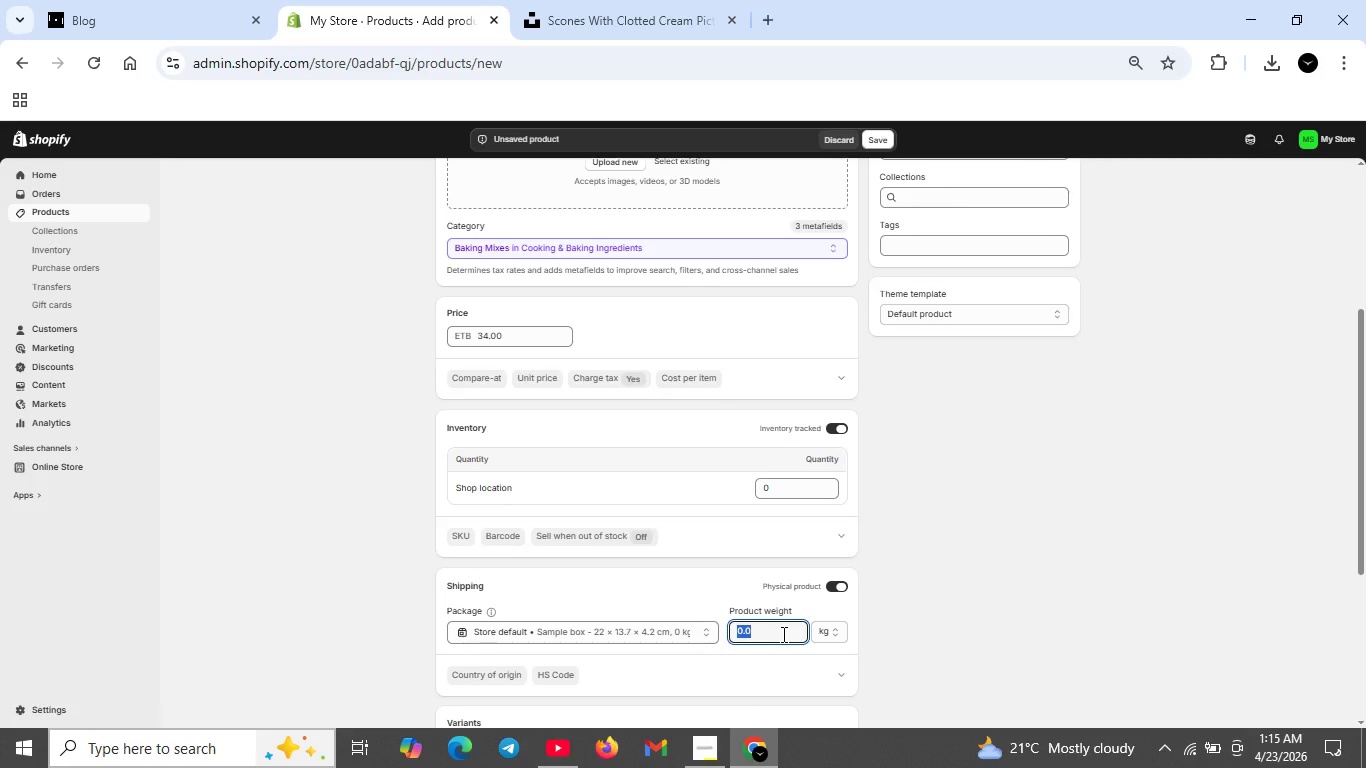 
key(Backspace)
 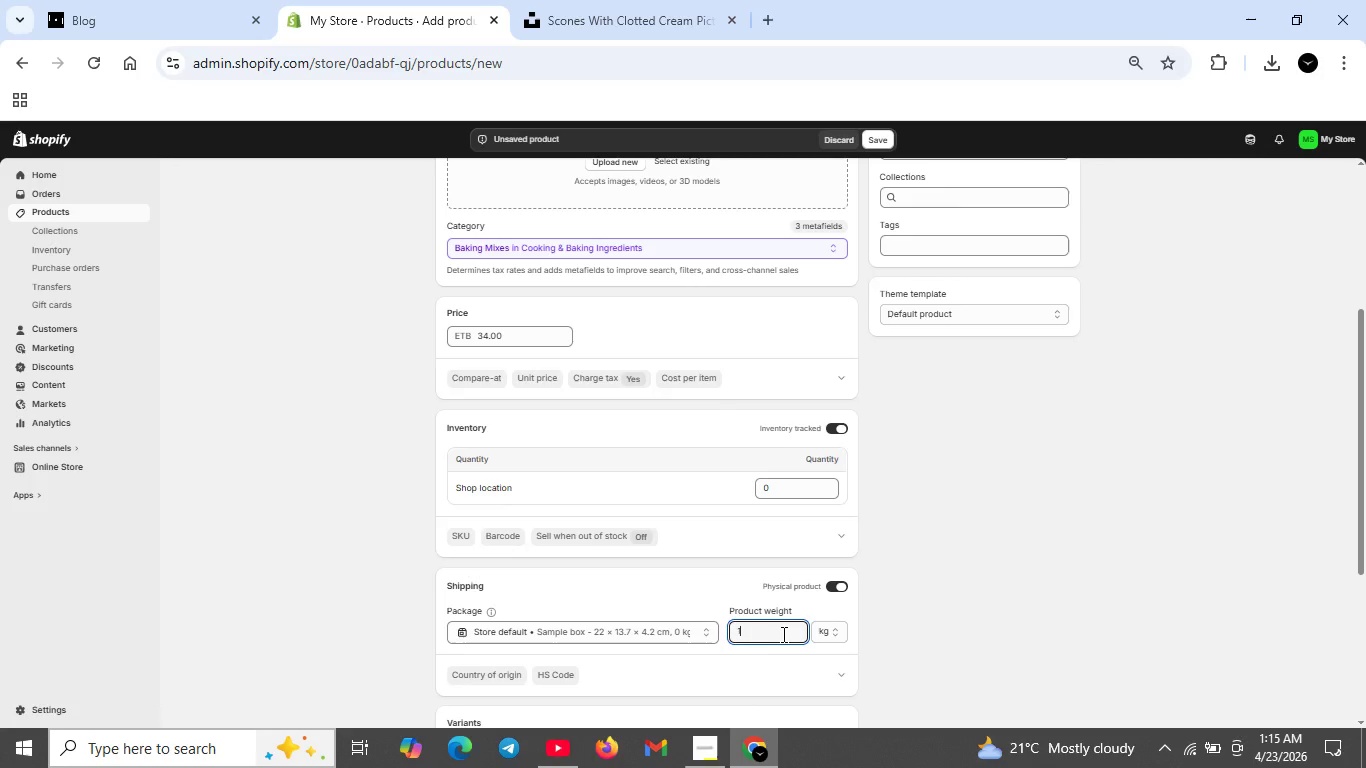 
key(1)
 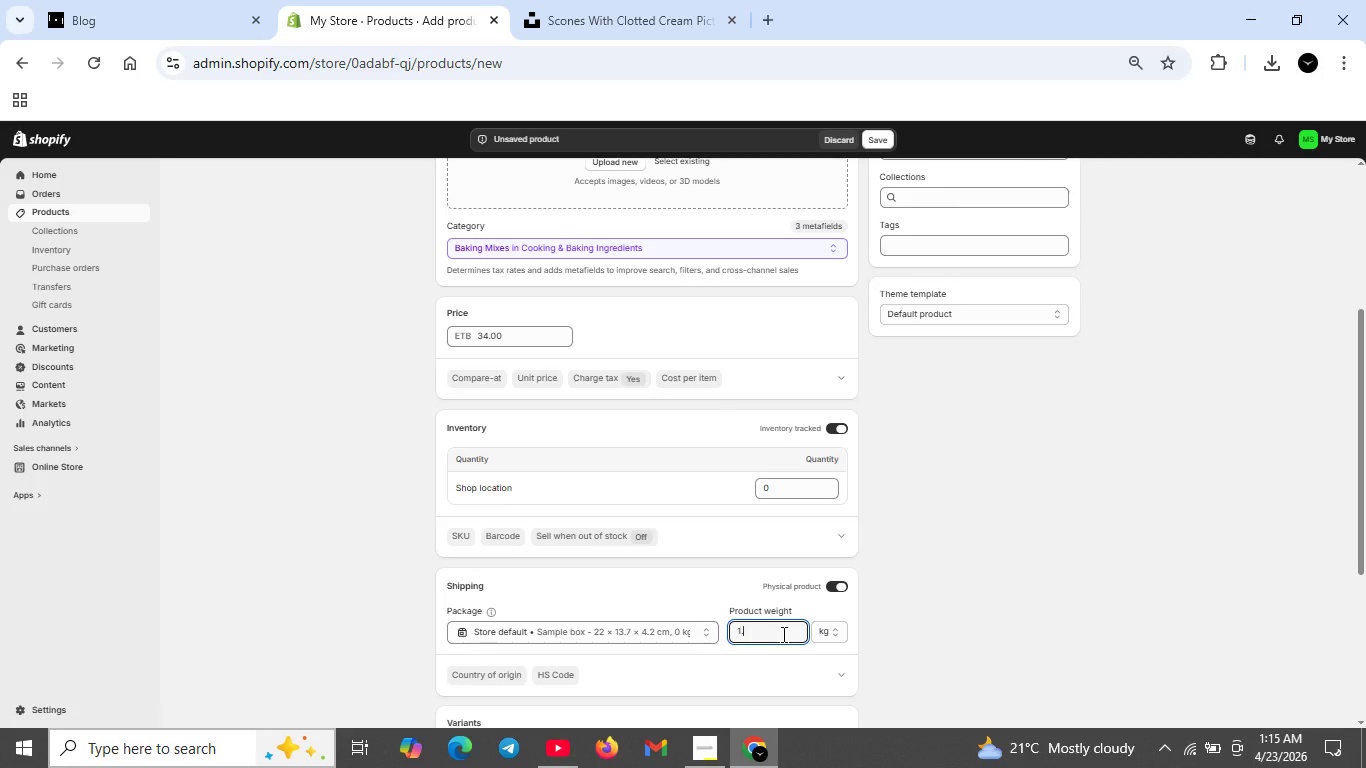 
key(Period)
 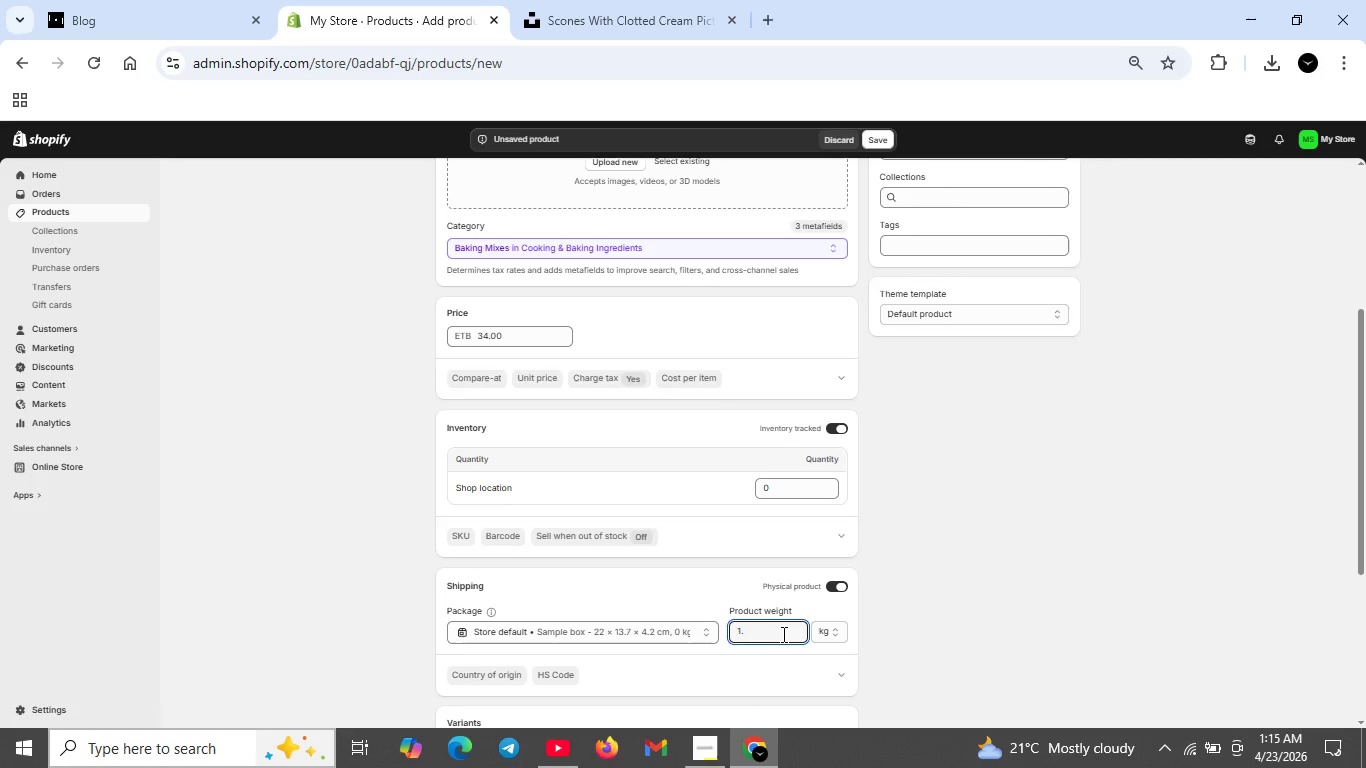 
key(2)
 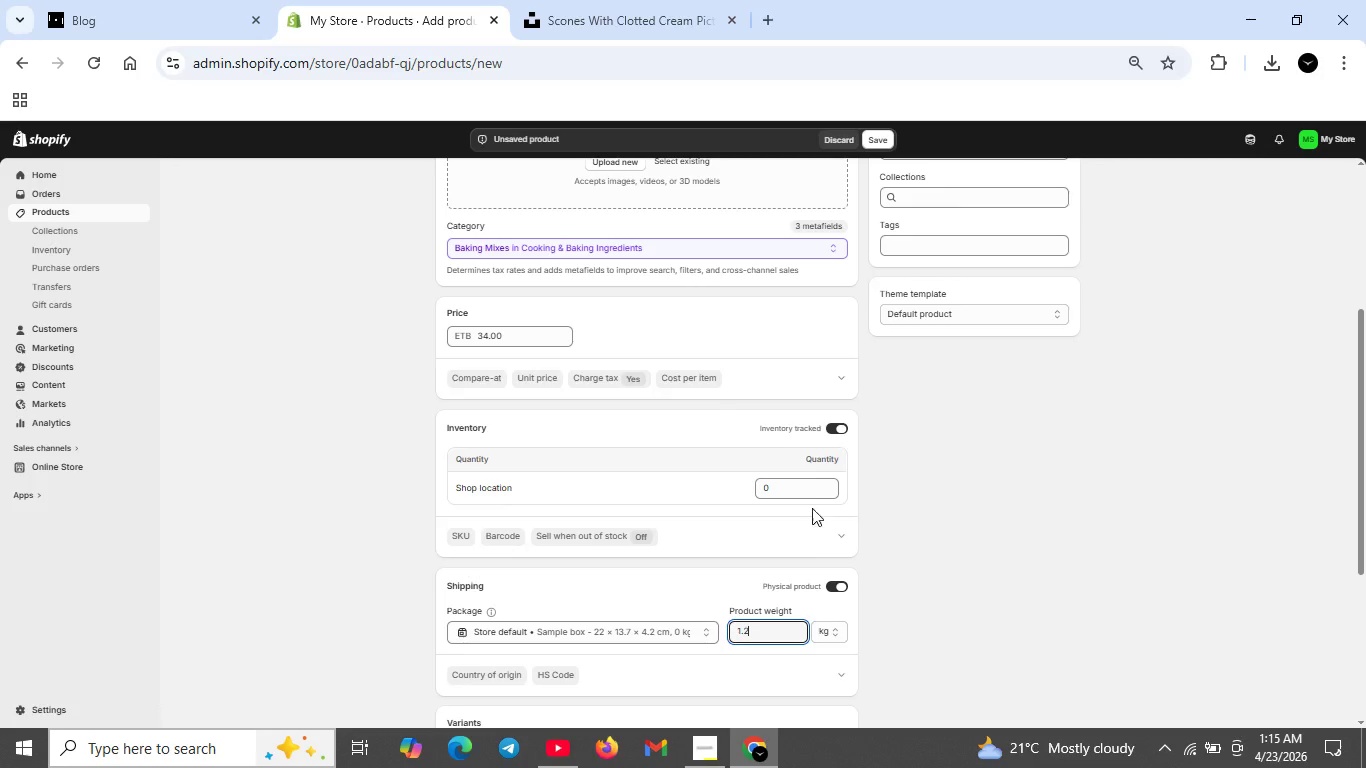 
left_click([800, 487])
 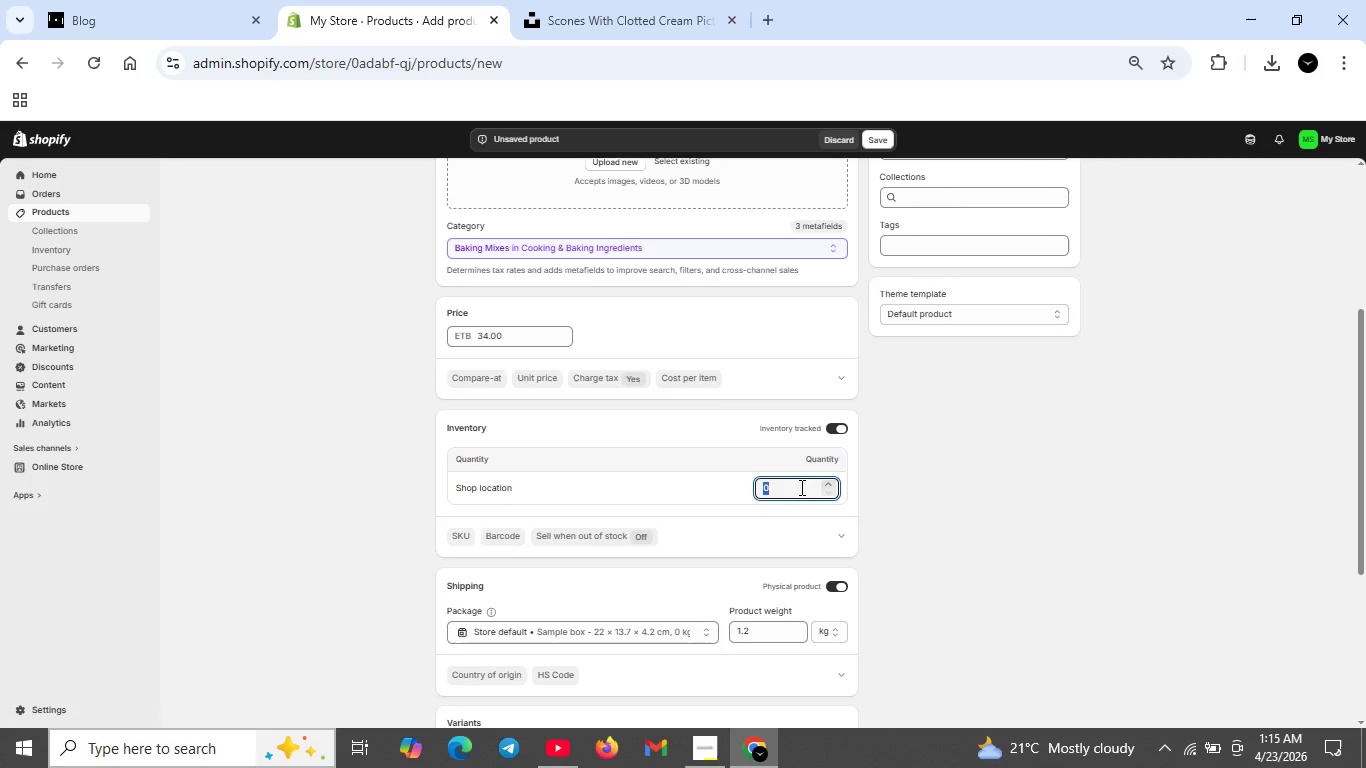 
key(Backspace)
type(40)
 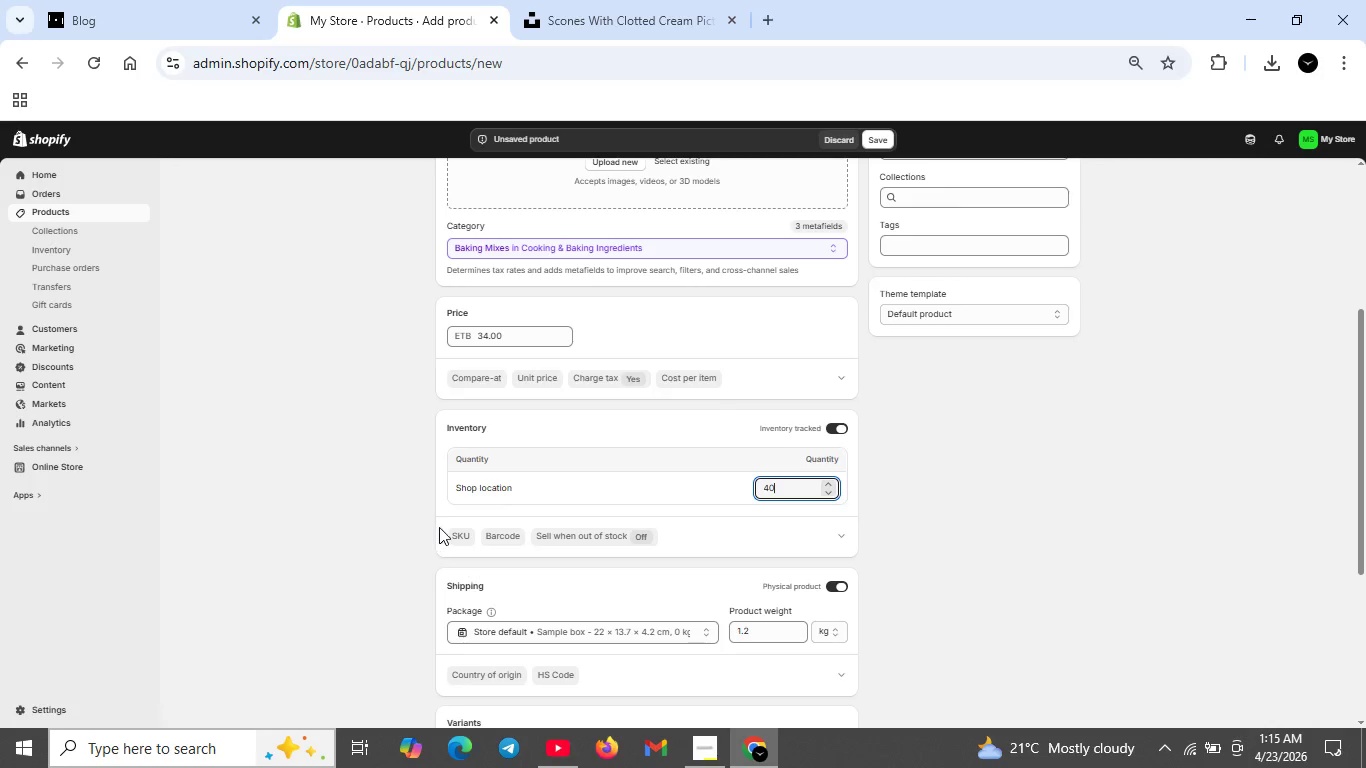 
left_click([457, 535])
 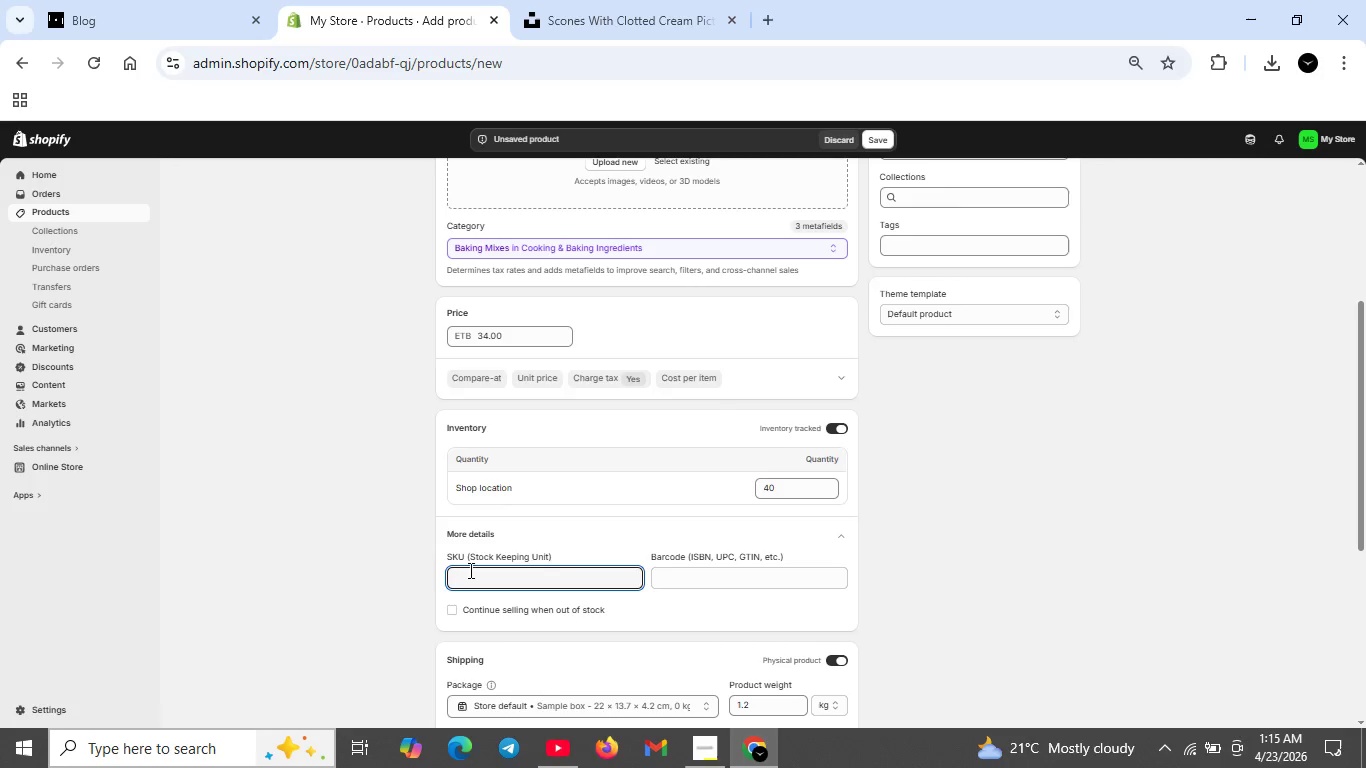 
type(SCONE-HNY-01)
 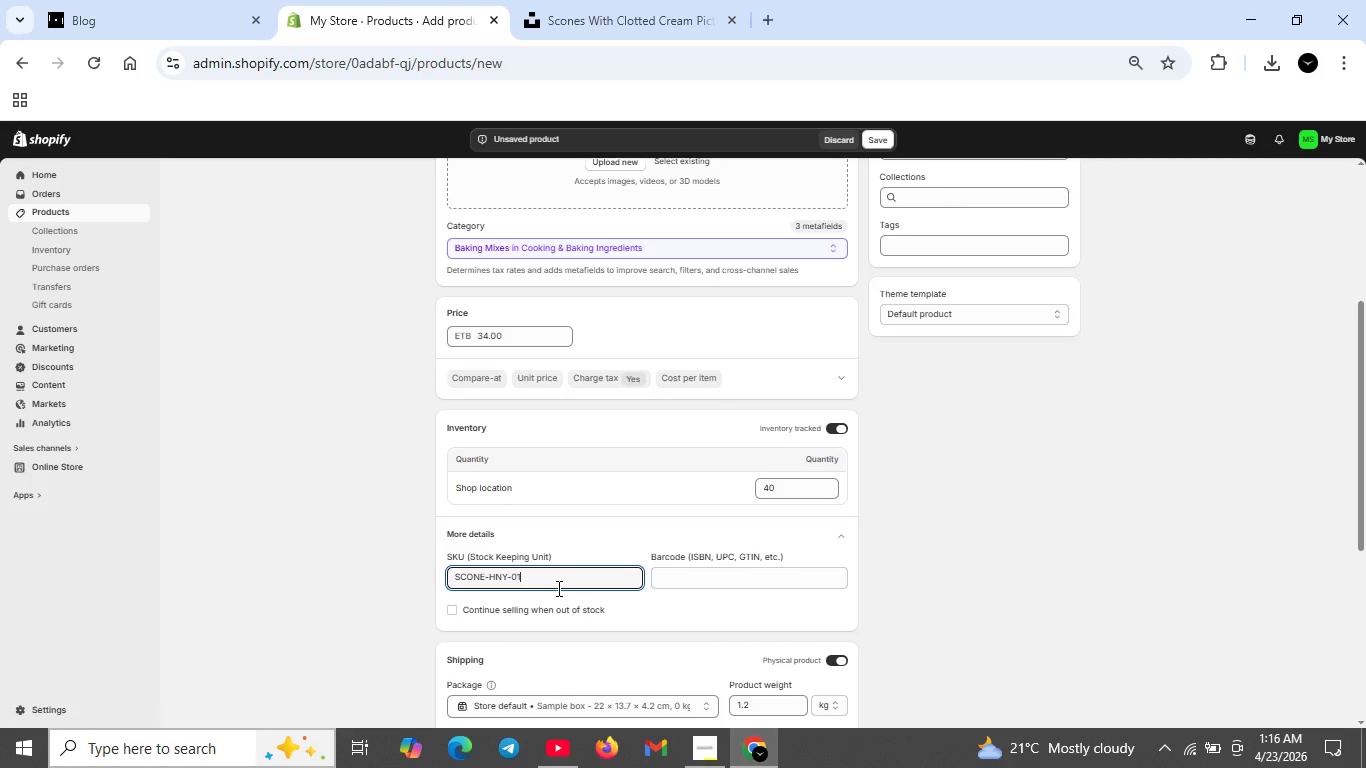 
scroll: coordinate [550, 588], scroll_direction: down, amount: 1.0
 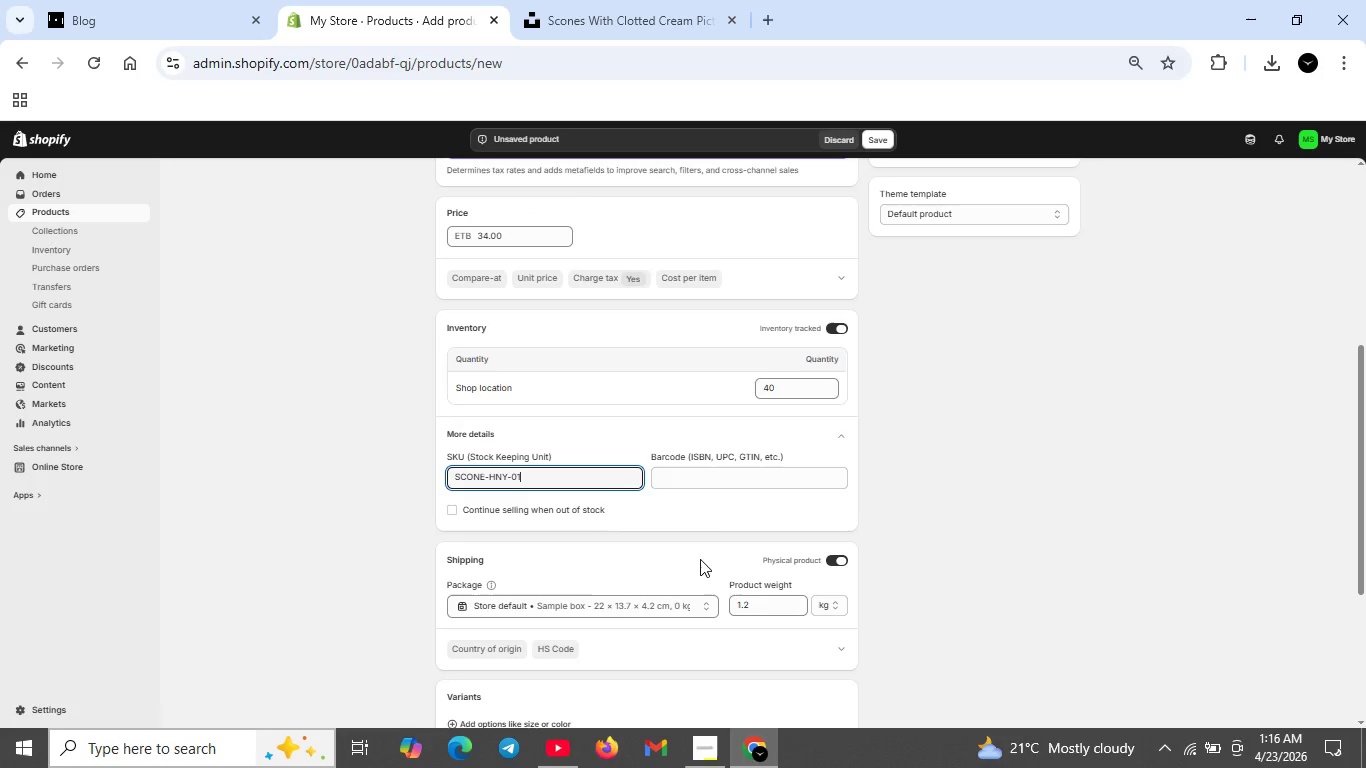 
scroll: coordinate [840, 375], scroll_direction: up, amount: 2.0
 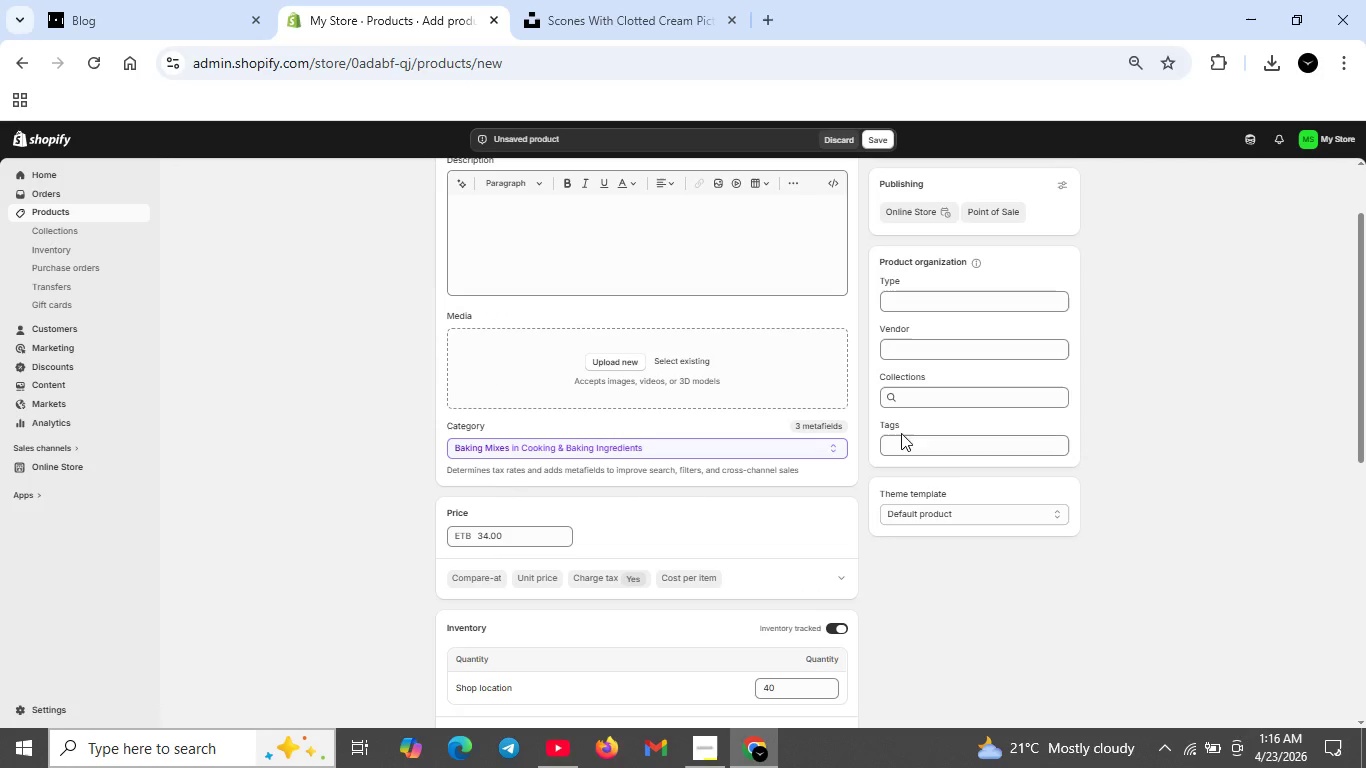 
left_click([901, 440])
 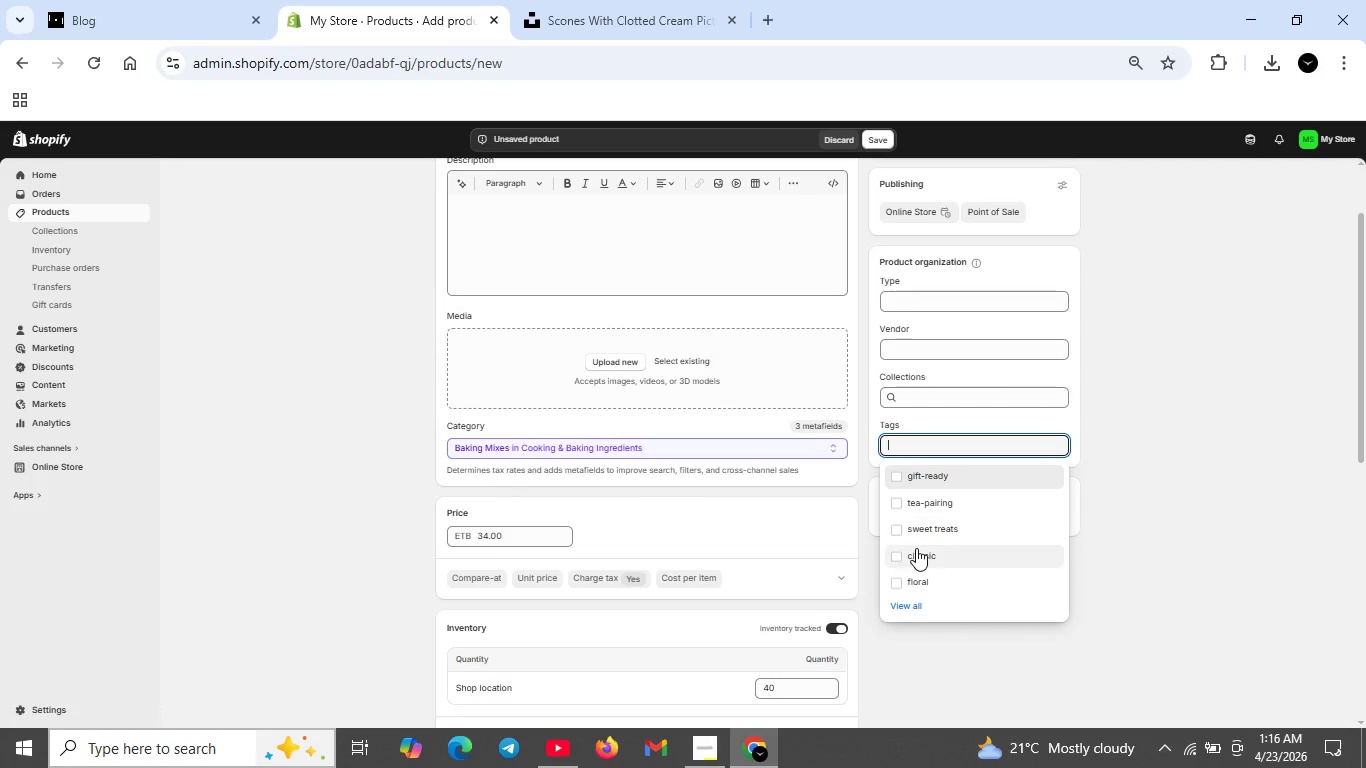 
left_click([912, 607])
 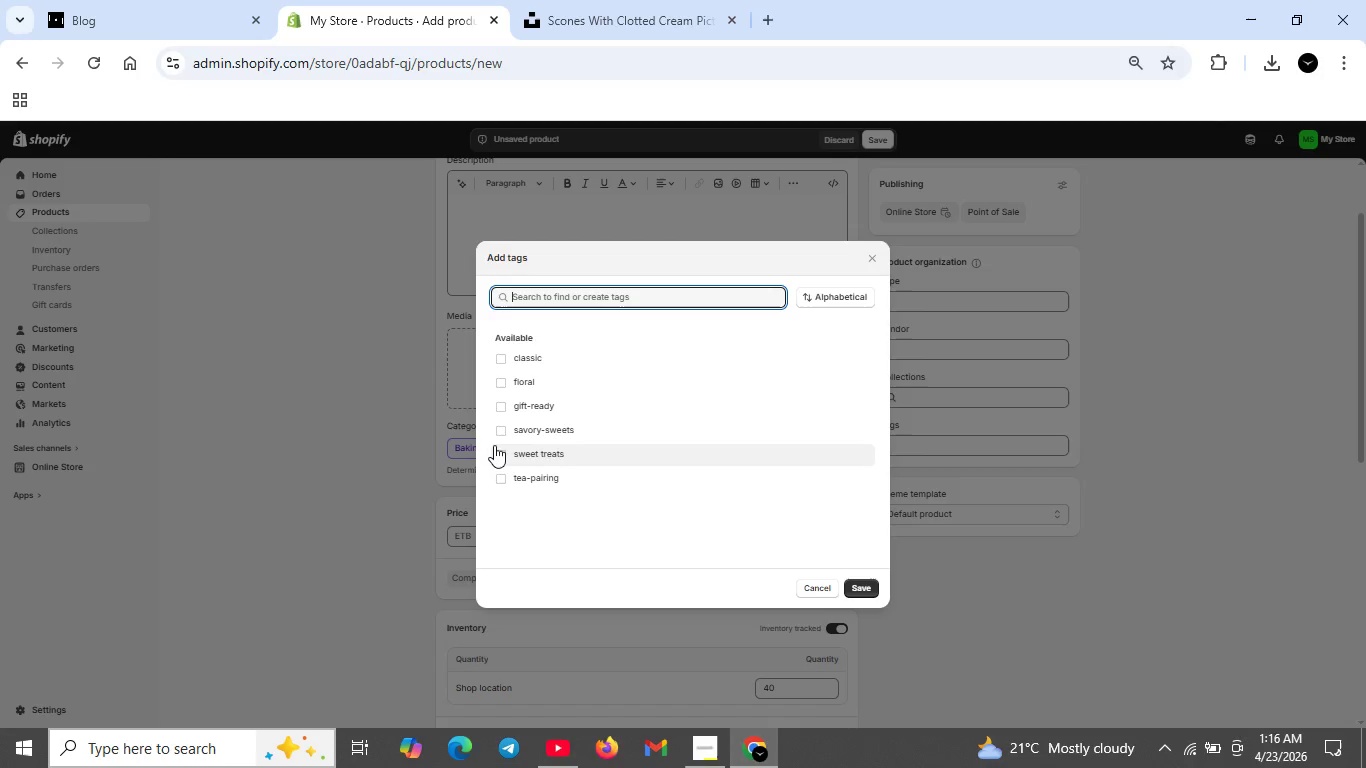 
left_click([500, 427])
 